 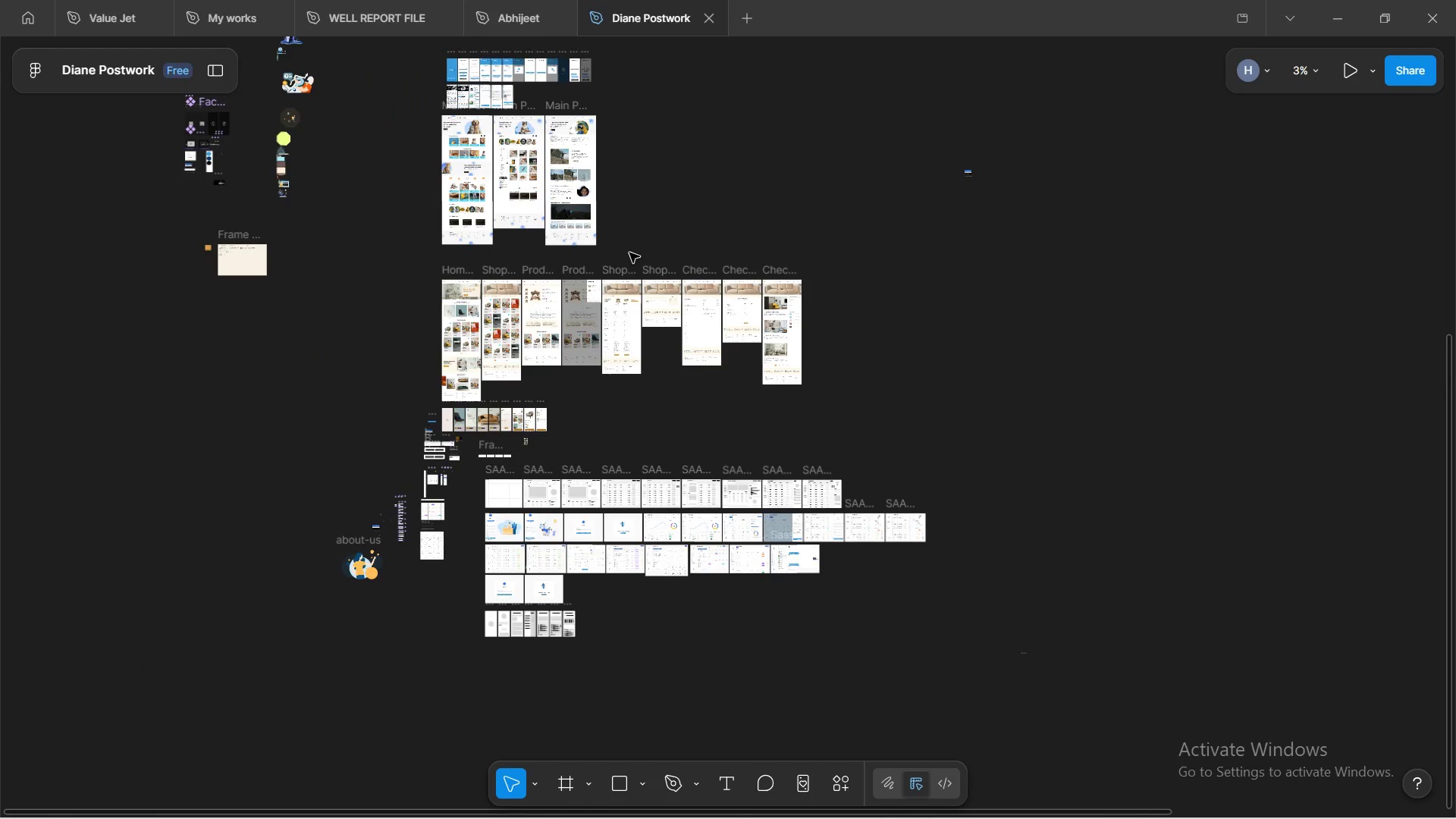 
key(Control+ControlLeft)
 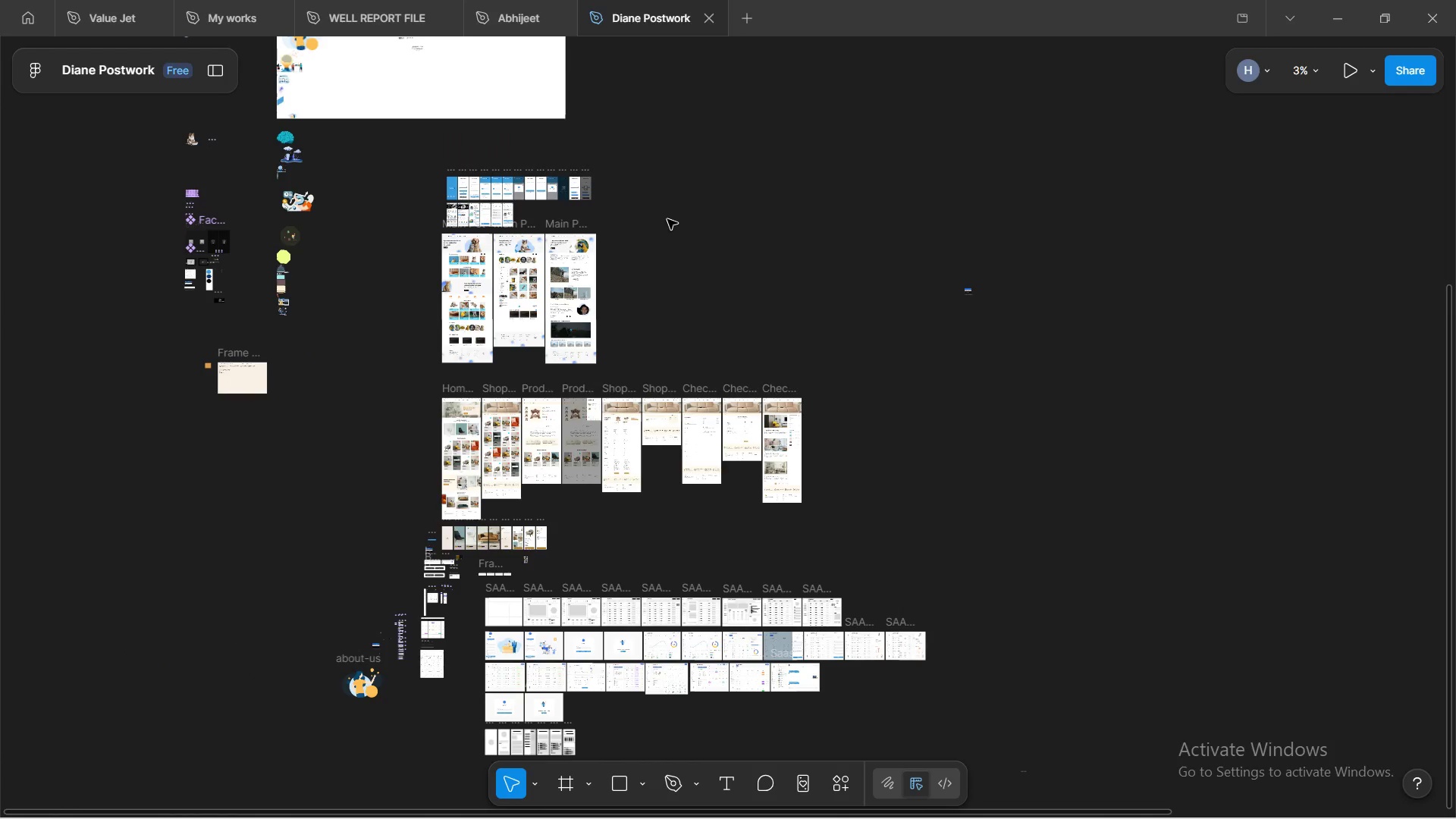 
key(Control+ControlLeft)
 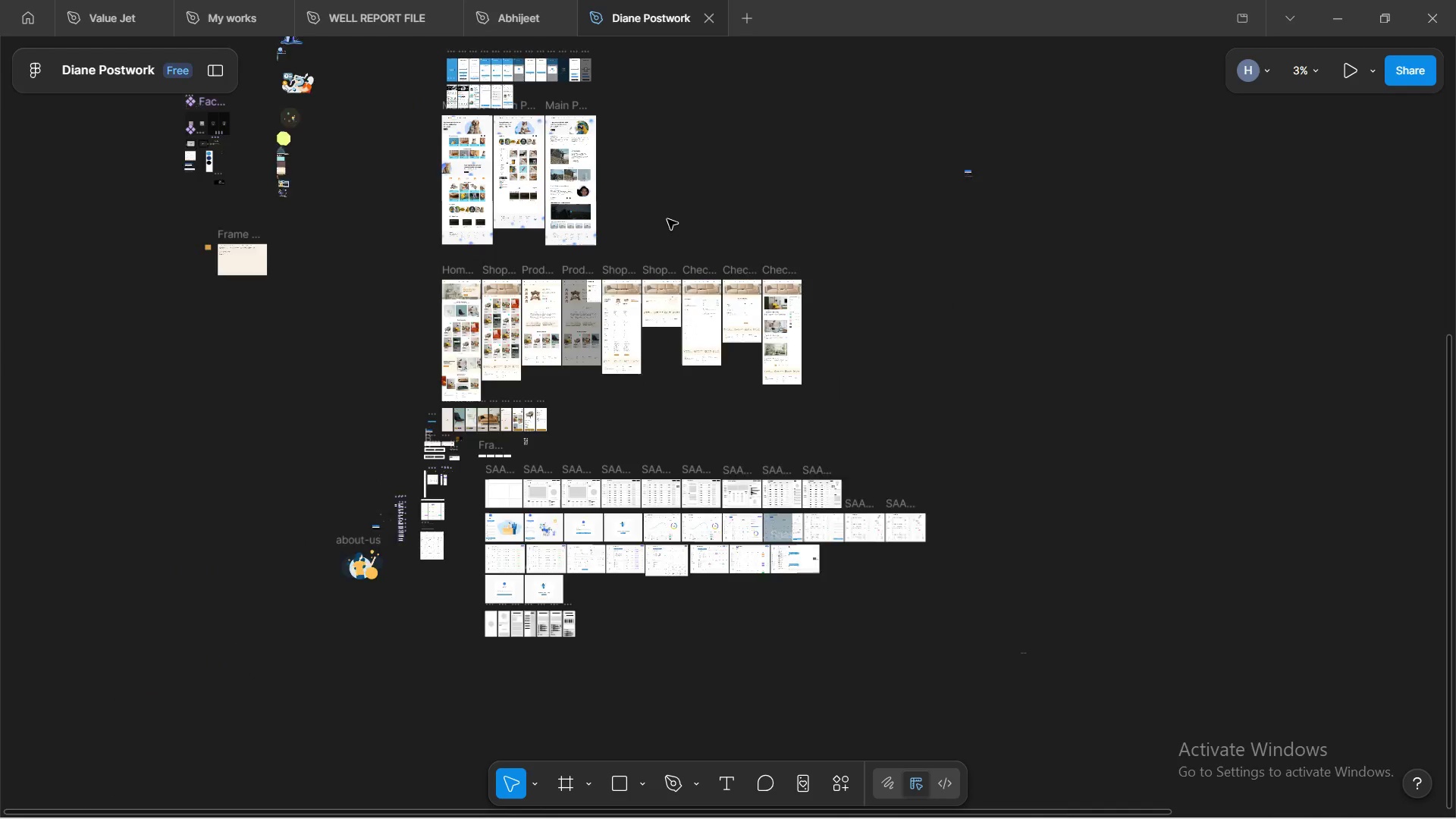 
key(Control+ControlLeft)
 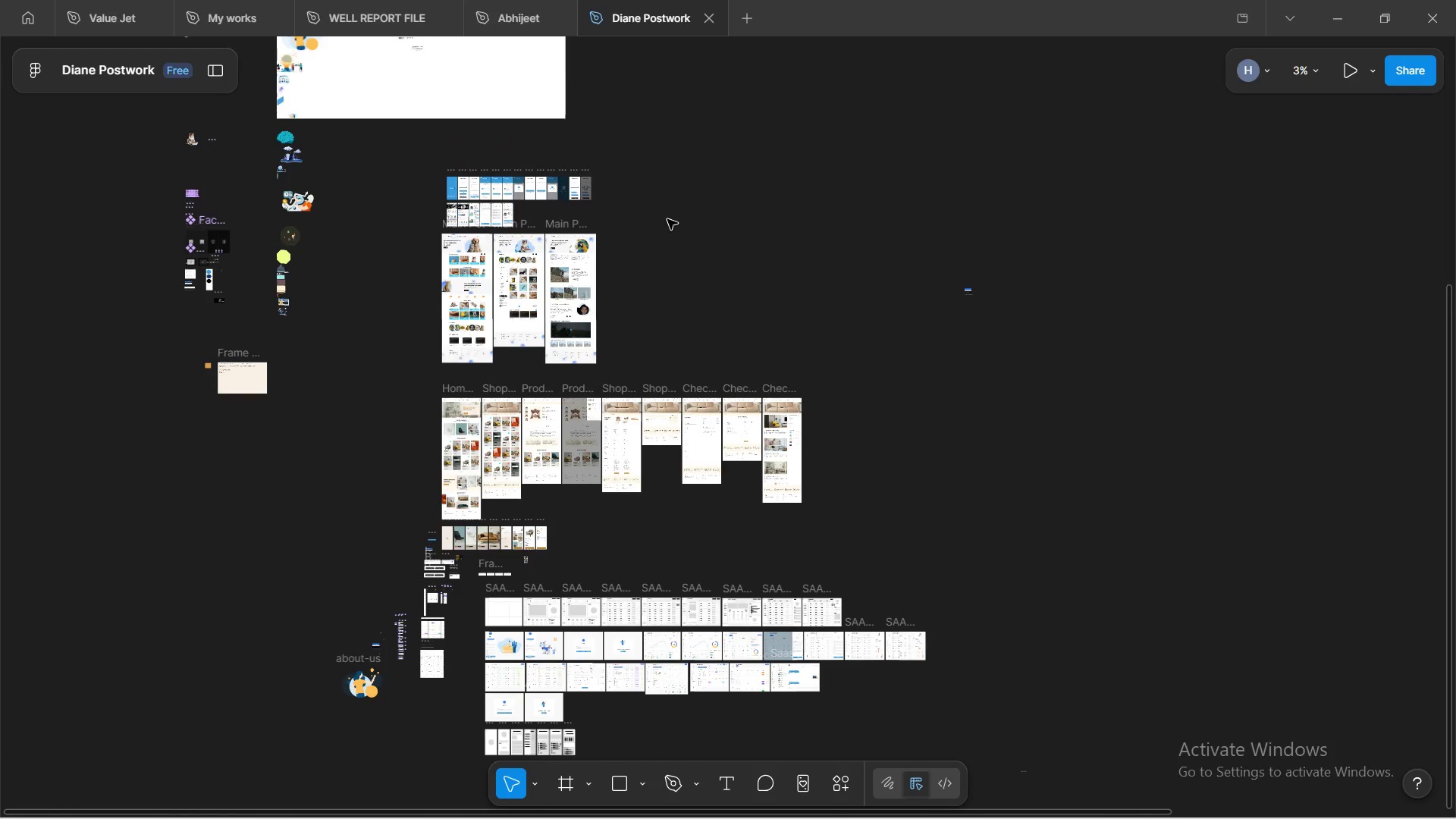 
key(Control+ControlLeft)
 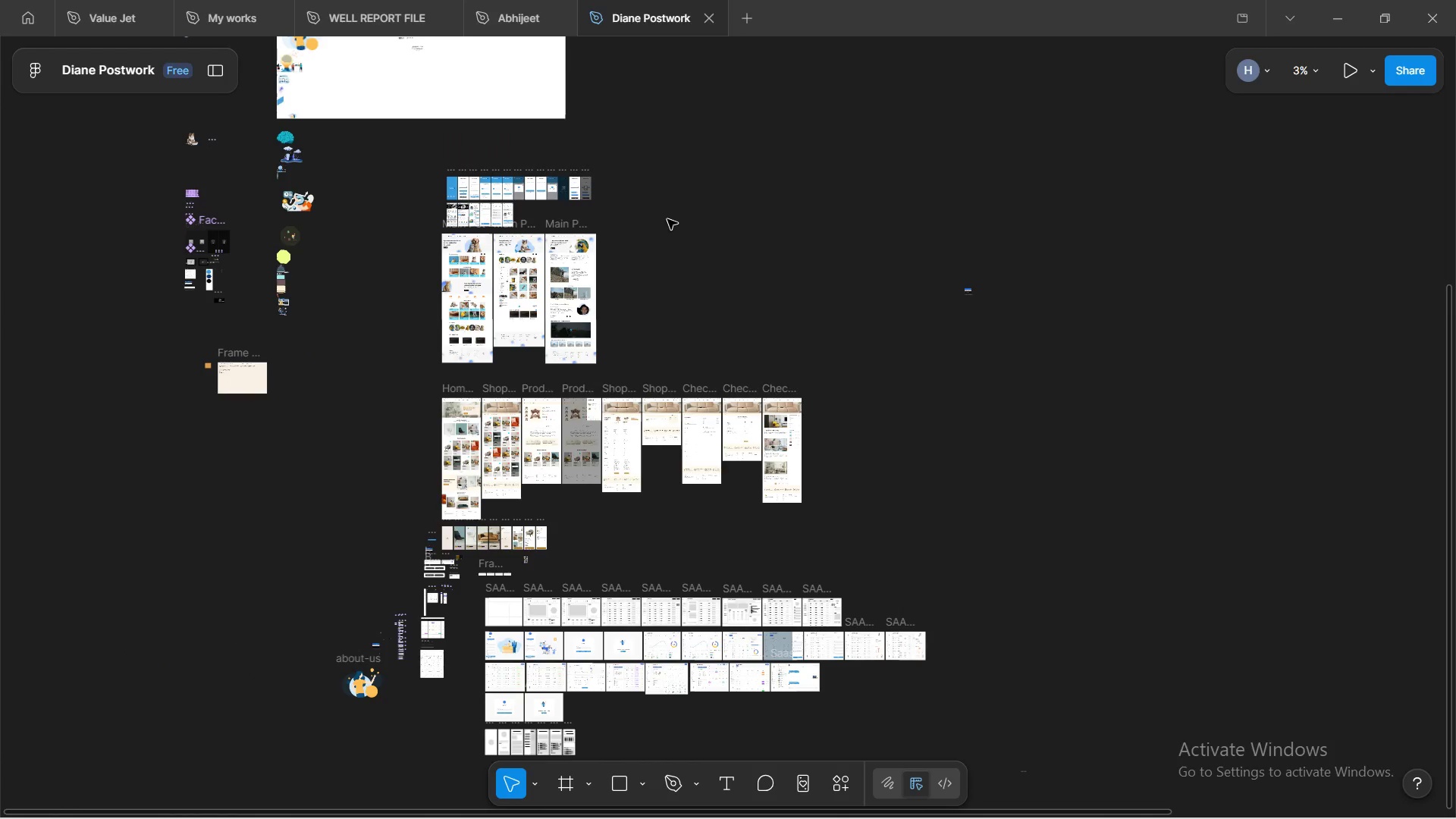 
key(Control+ControlLeft)
 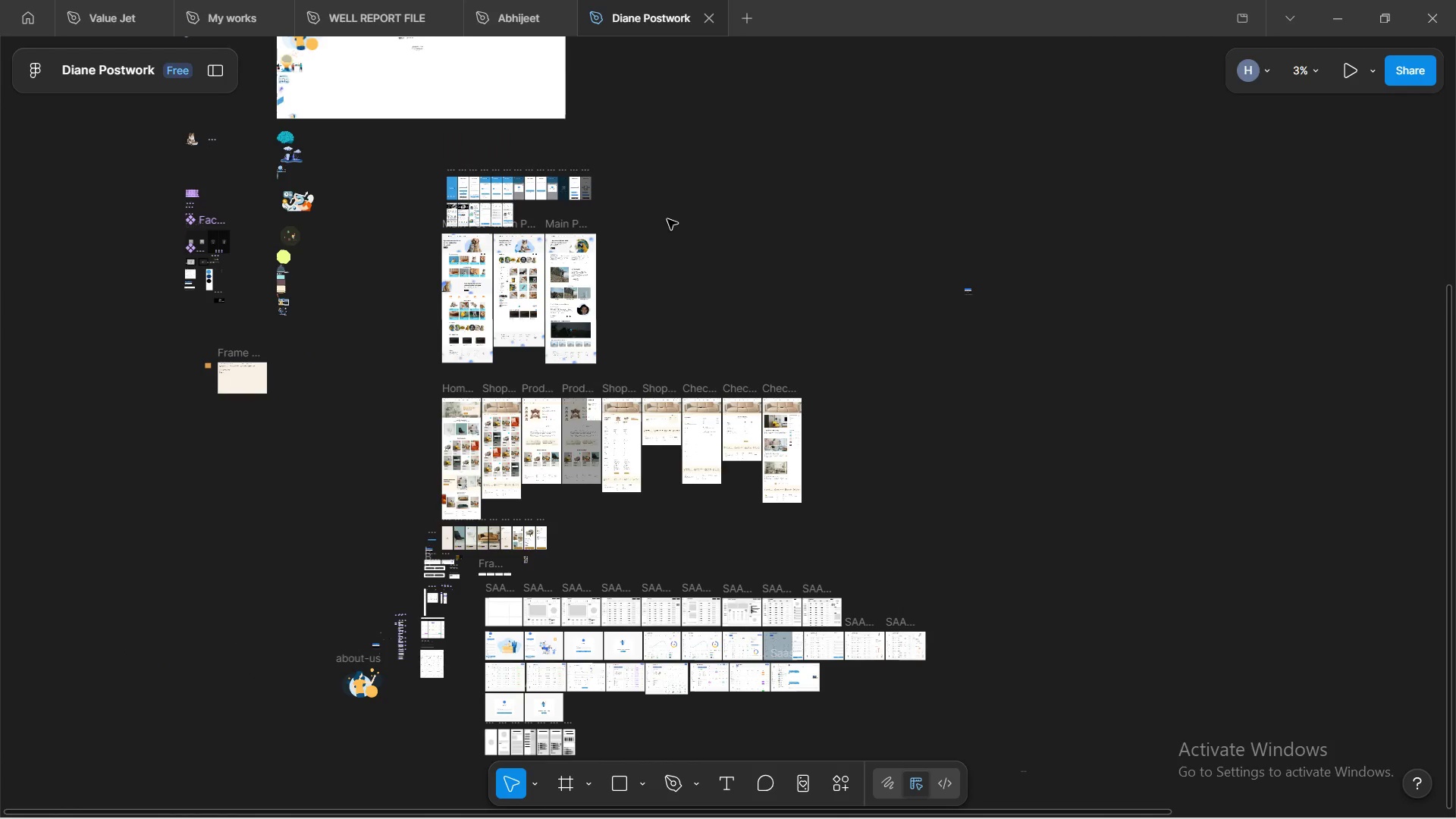 
key(Control+ControlLeft)
 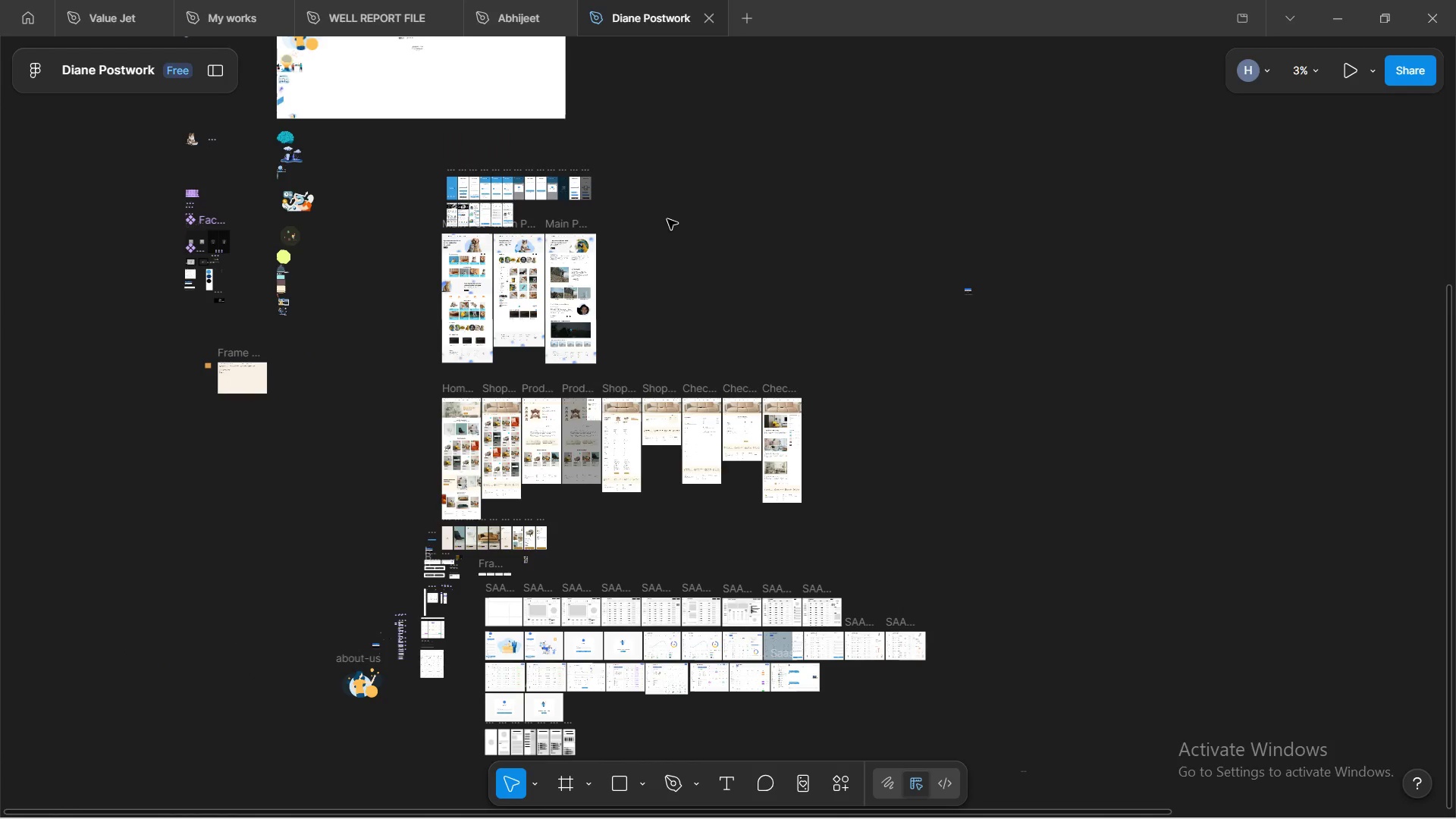 
key(Control+ControlLeft)
 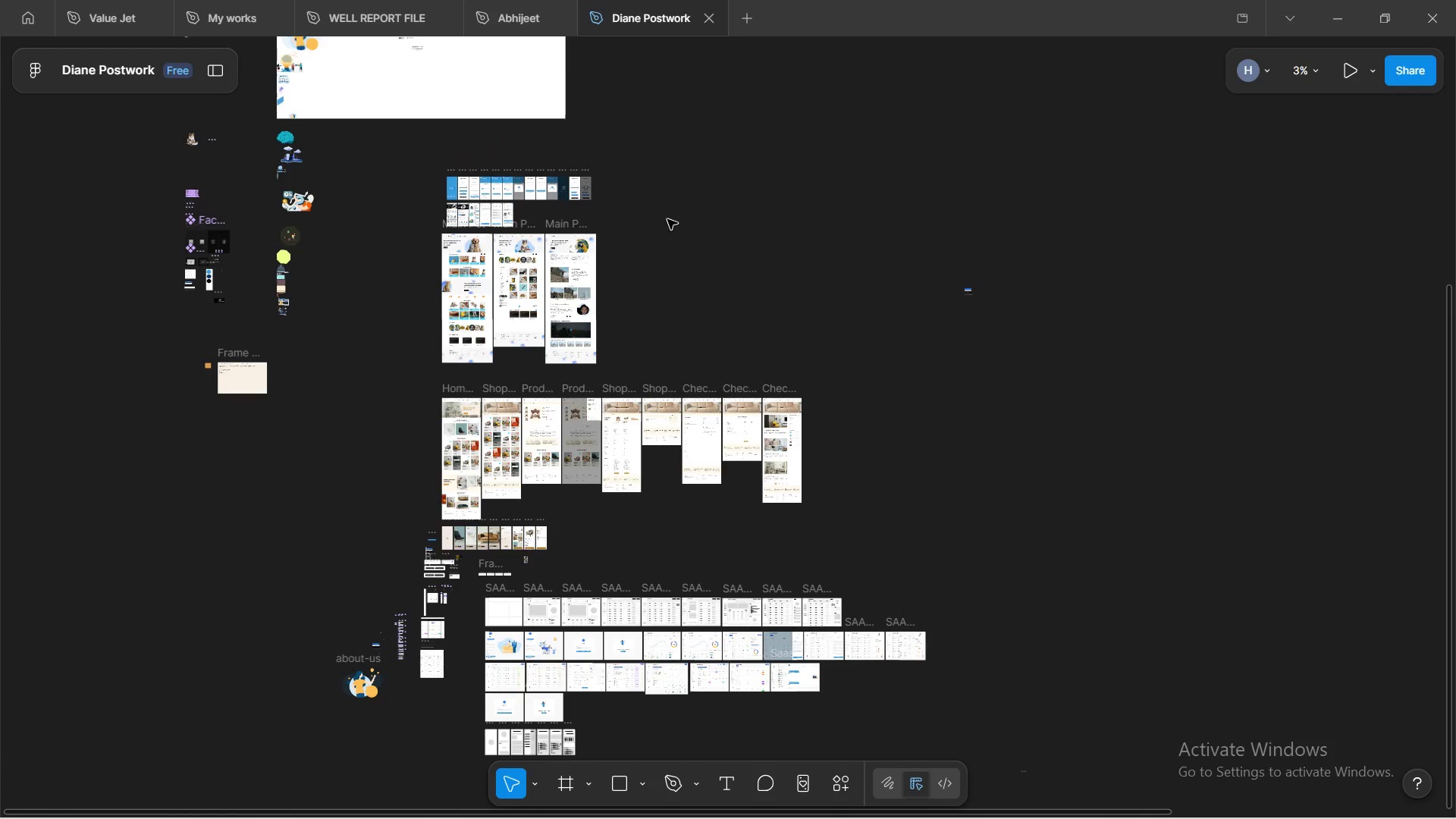 
scroll: coordinate [666, 217], scroll_direction: up, amount: 7.0
 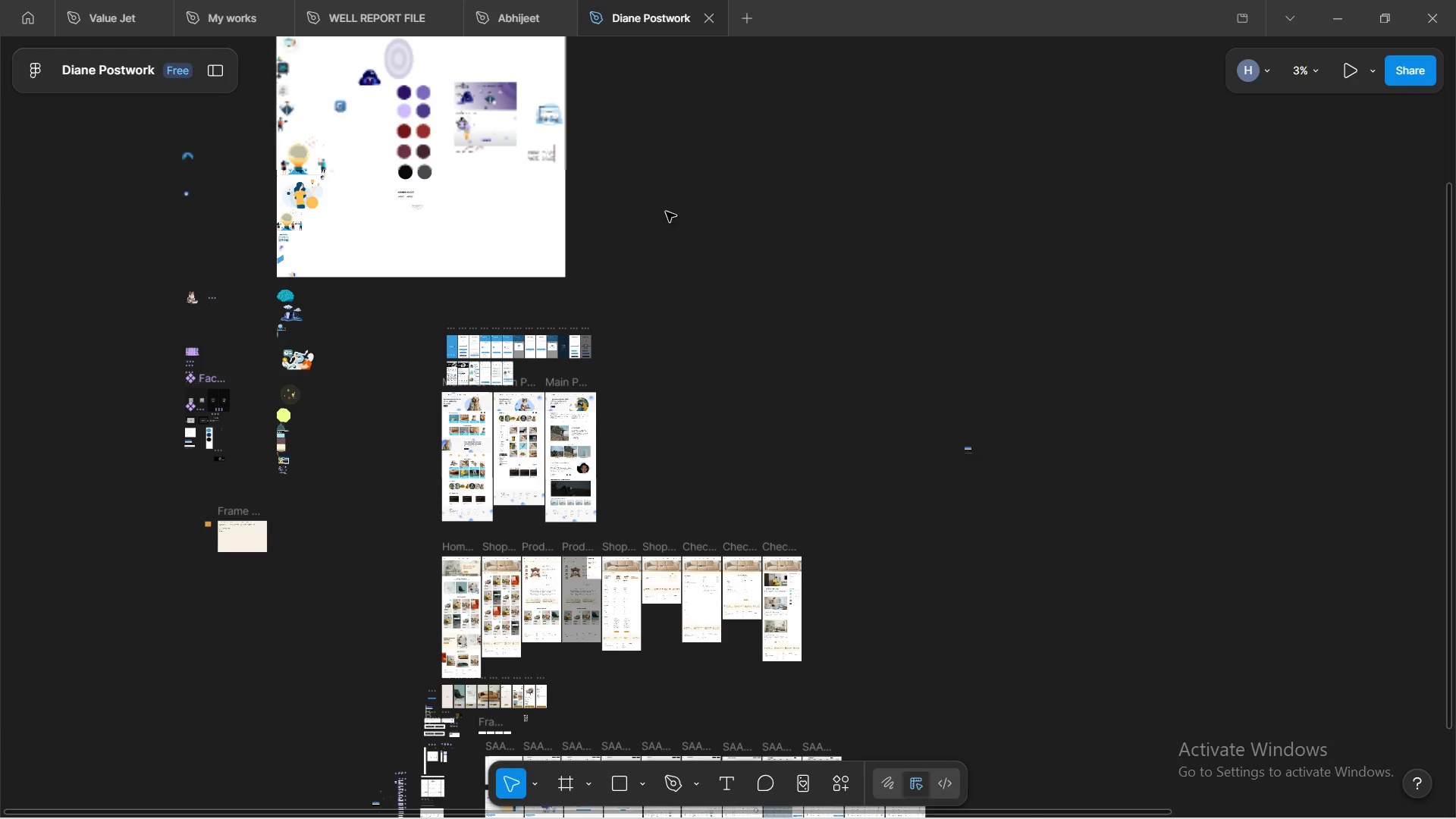 
scroll: coordinate [667, 210], scroll_direction: down, amount: 5.0
 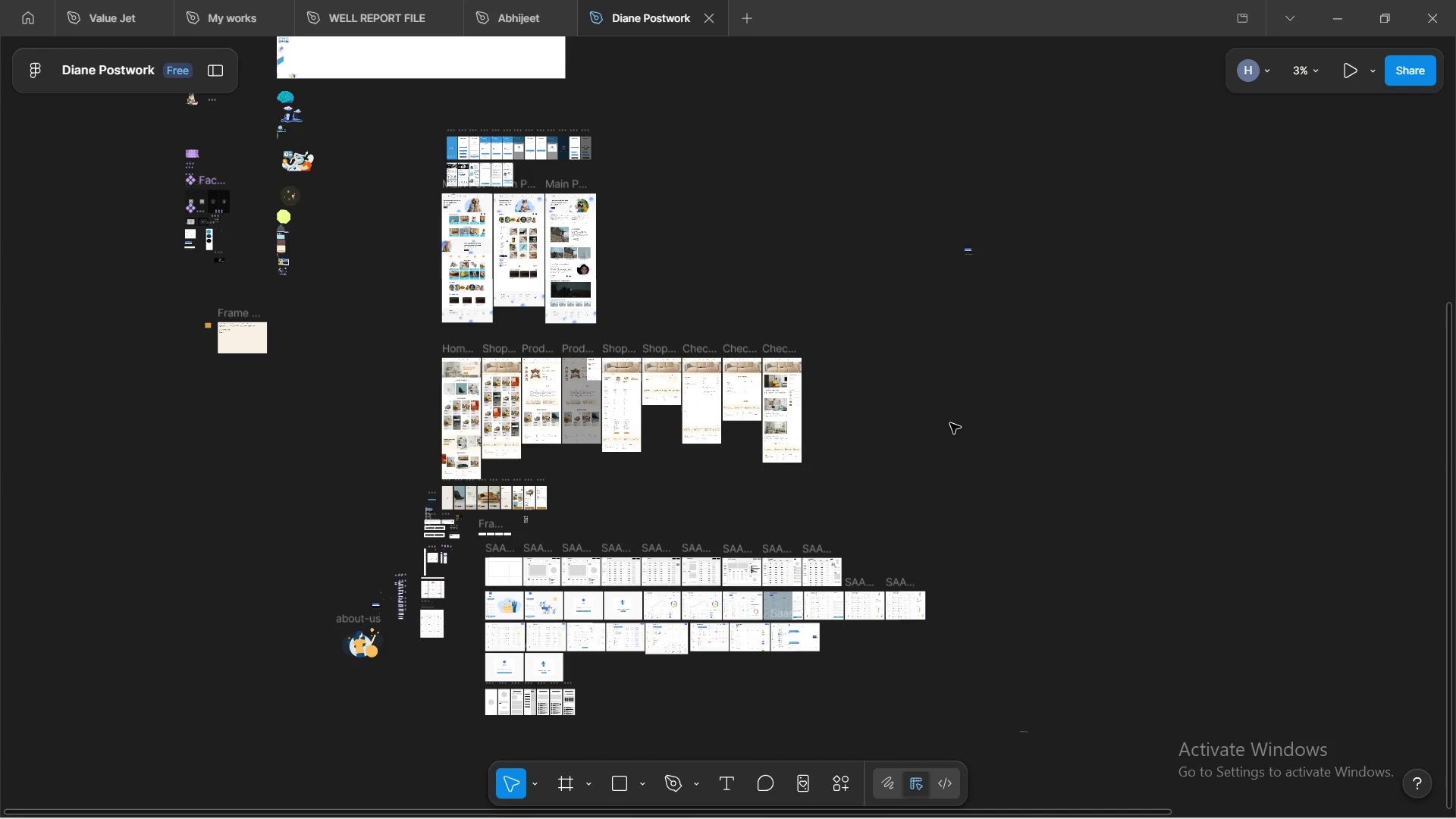 
hold_key(key=ShiftLeft, duration=1.53)
scroll: coordinate [942, 377], scroll_direction: down, amount: 2.0
 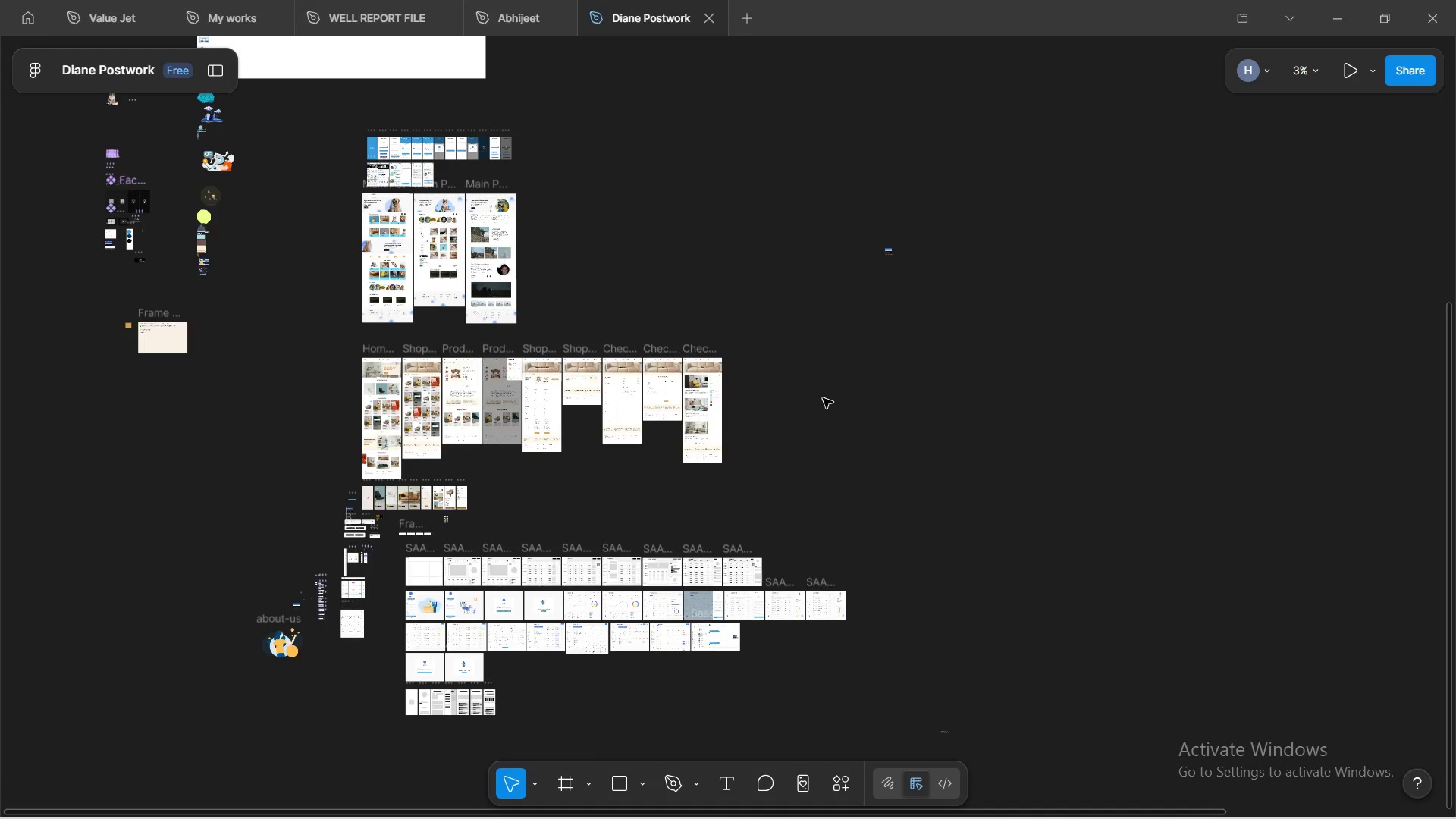 
hold_key(key=ShiftLeft, duration=0.44)
 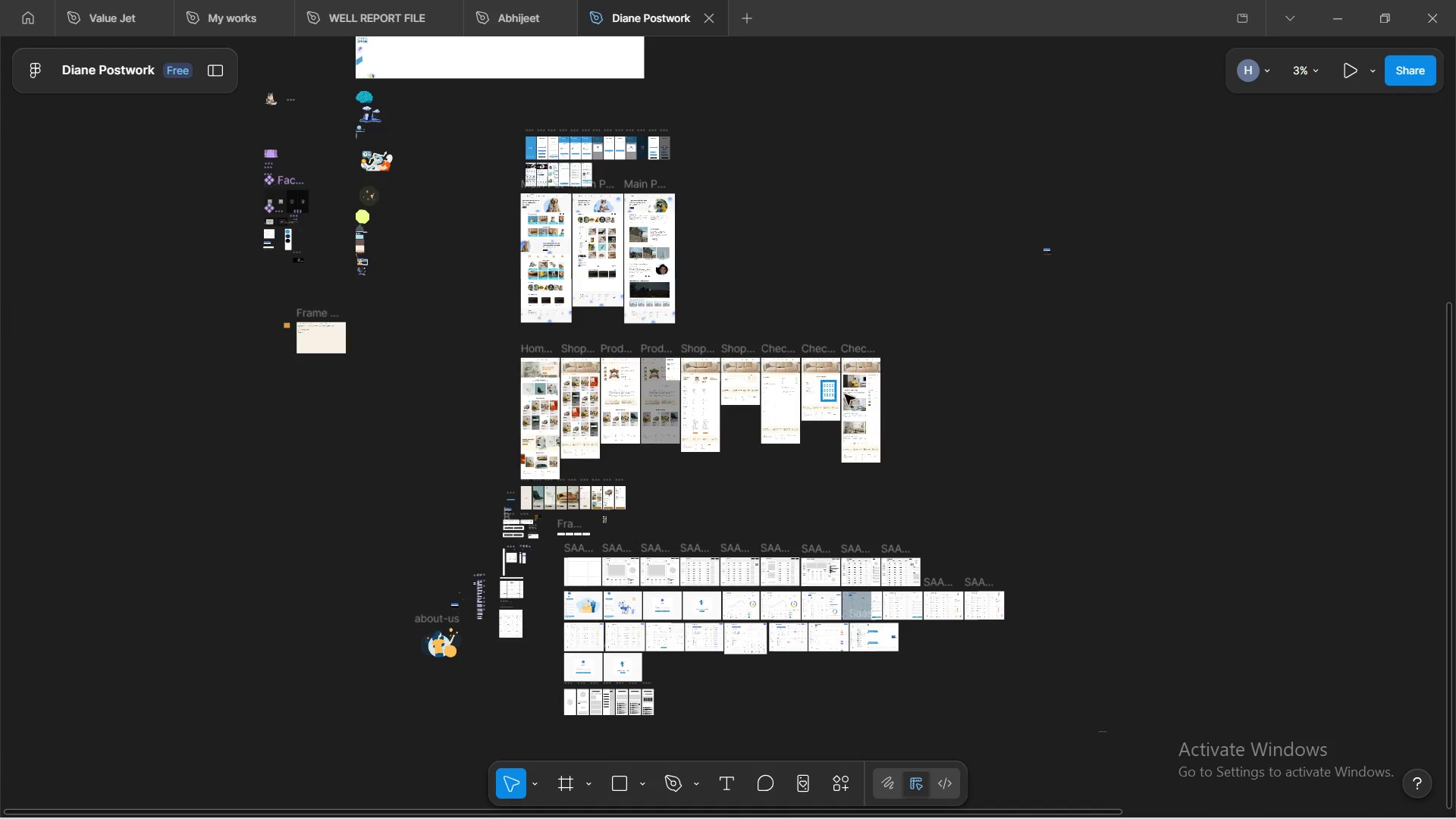 
scroll: coordinate [842, 388], scroll_direction: up, amount: 4.0
 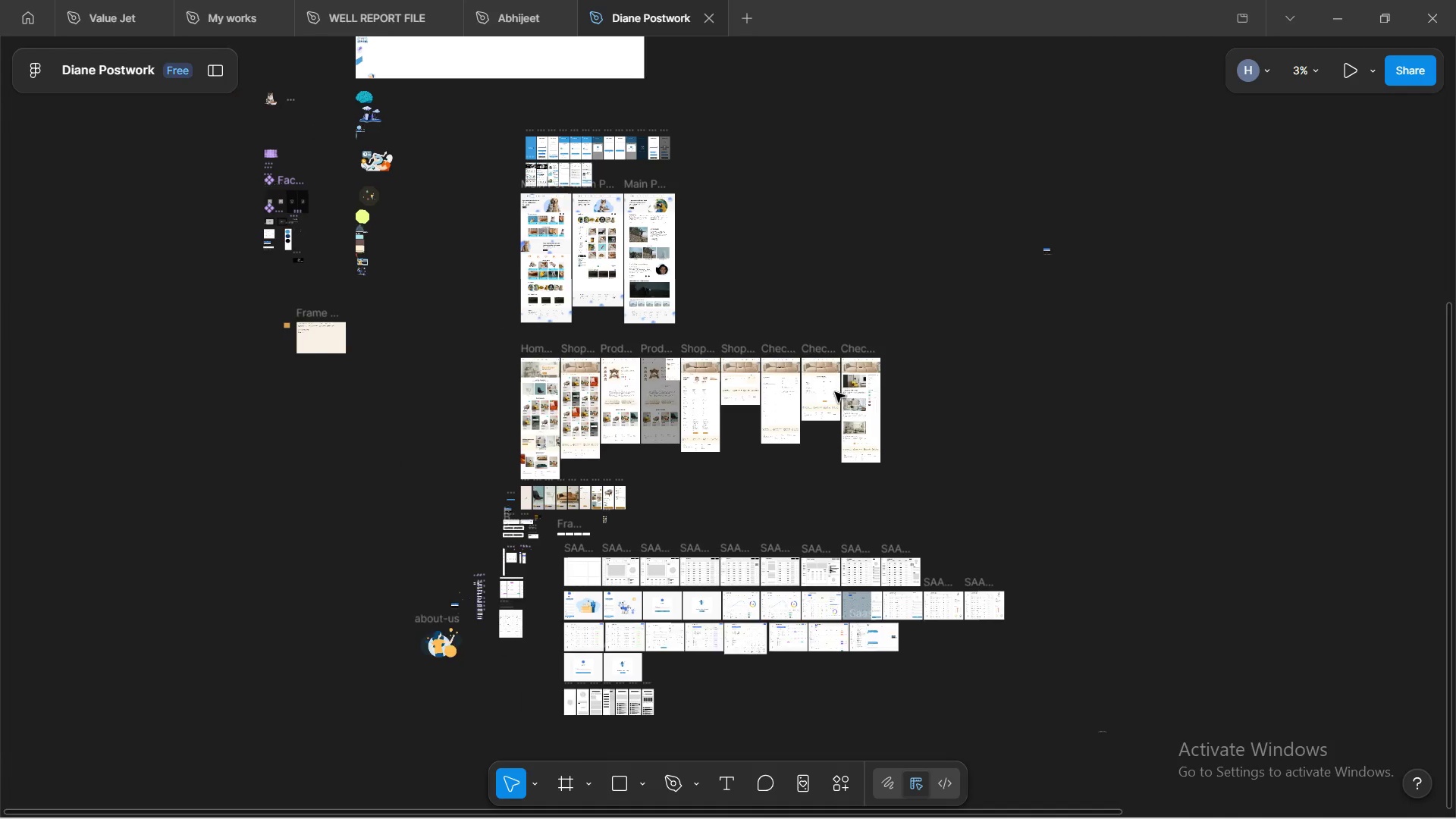 
hold_key(key=ControlLeft, duration=1.12)
scroll: coordinate [852, 397], scroll_direction: up, amount: 5.0
 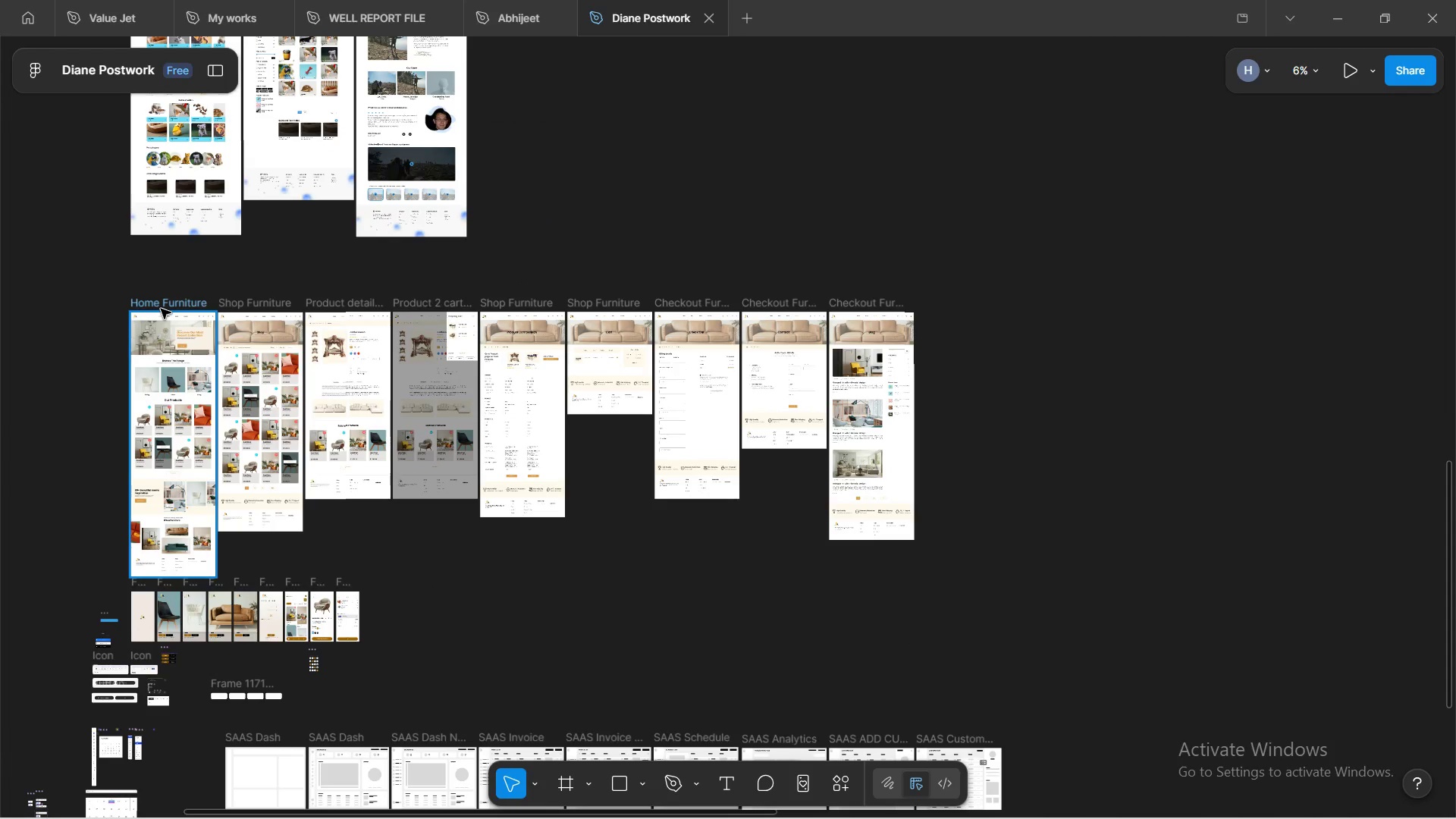 
hold_key(key=AltLeft, duration=1.5)
left_click_drag(start_coordinate=[161, 309], to_coordinate=[1063, 309])
 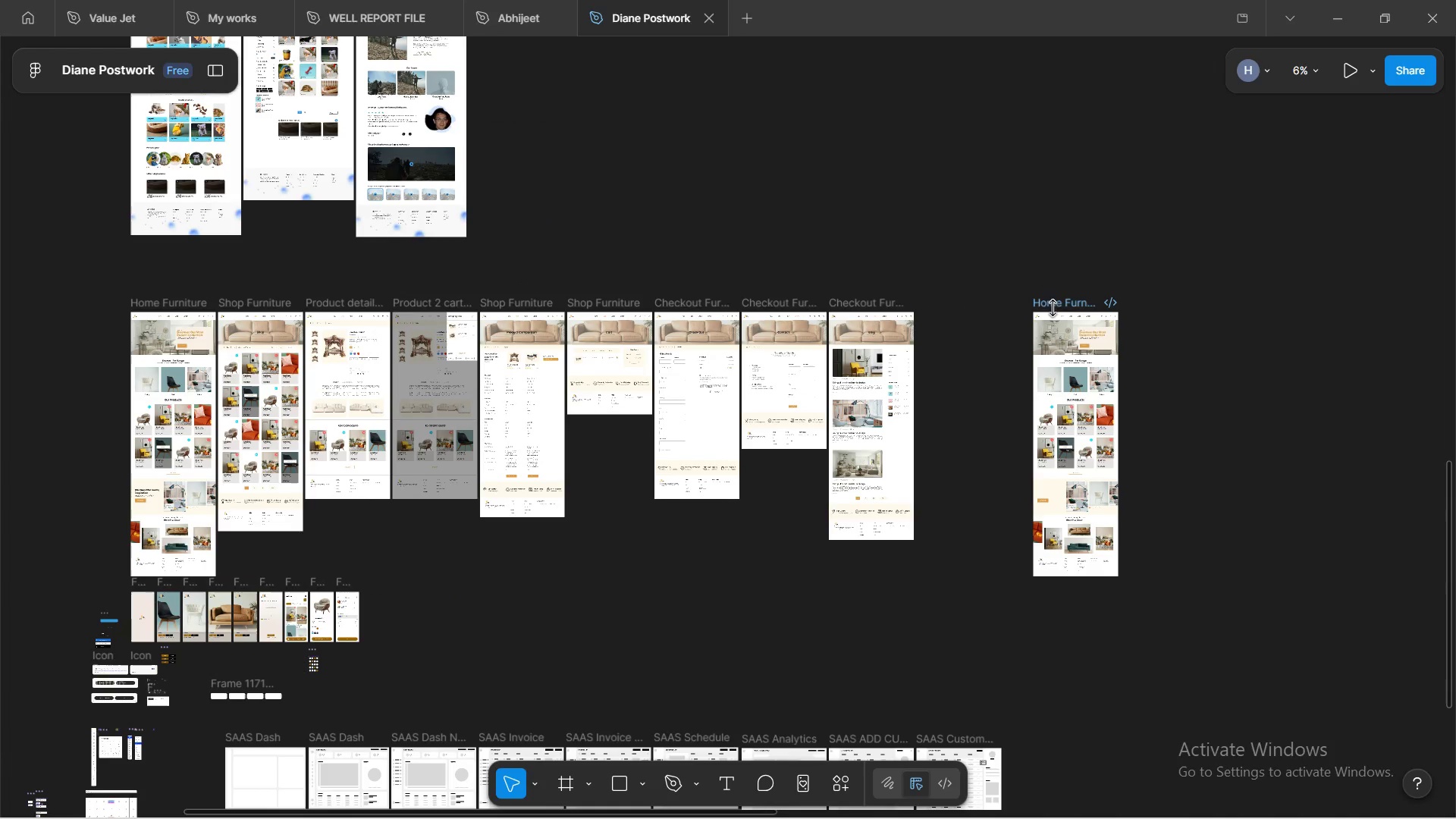 
hold_key(key=AltLeft, duration=1.55)
 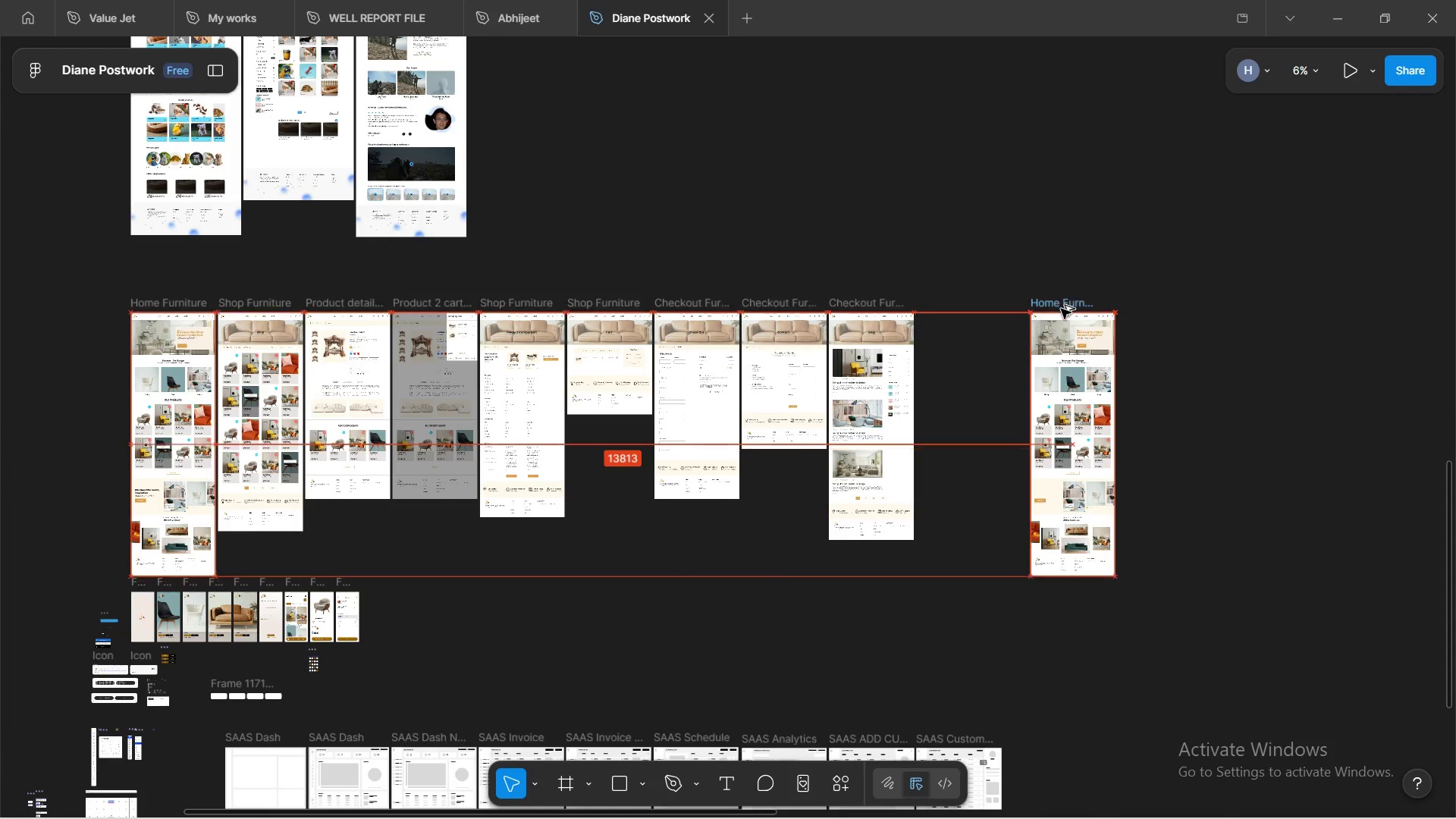 
hold_key(key=AltLeft, duration=1.59)
 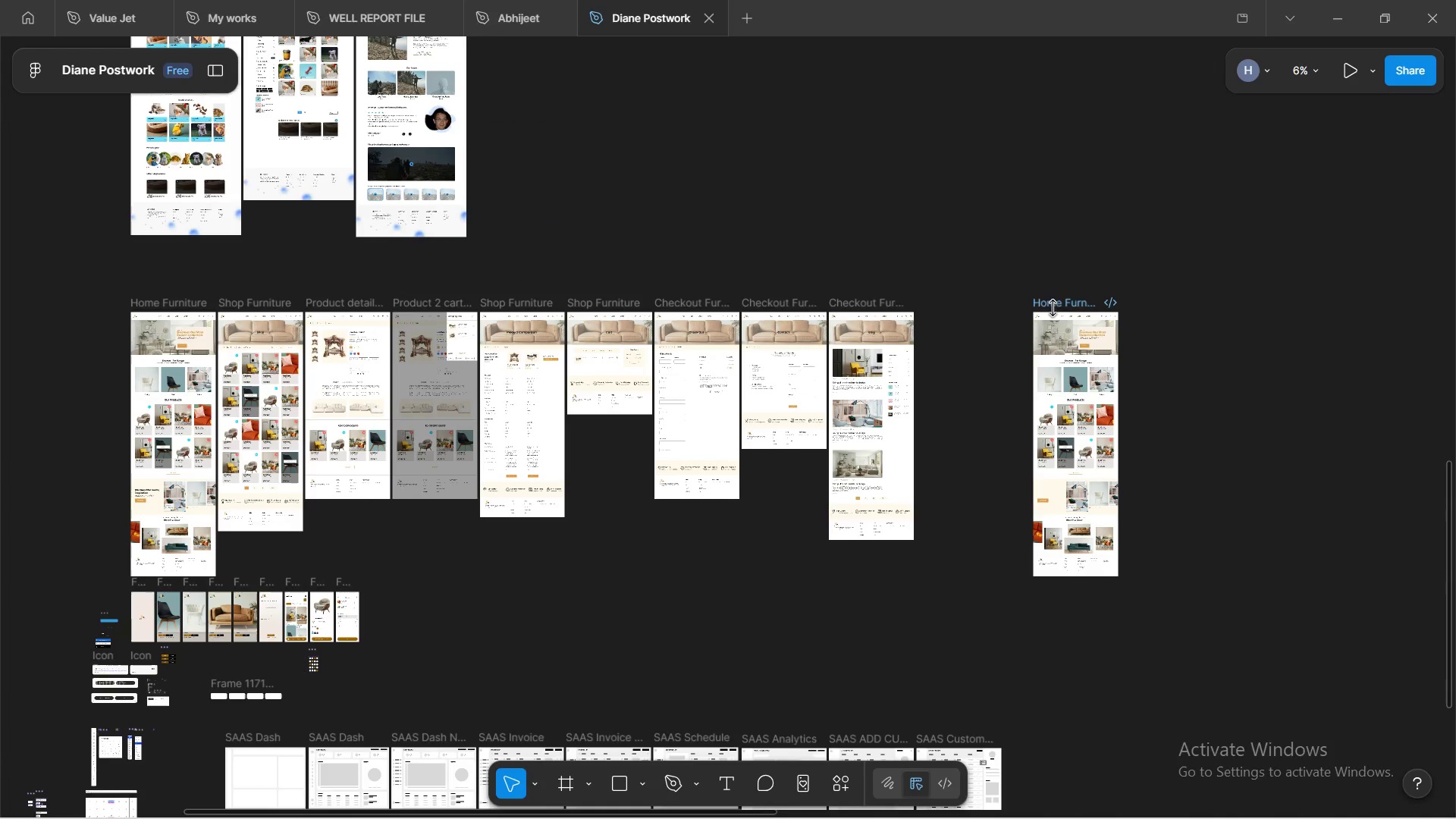 
key(Alt+AltLeft)
 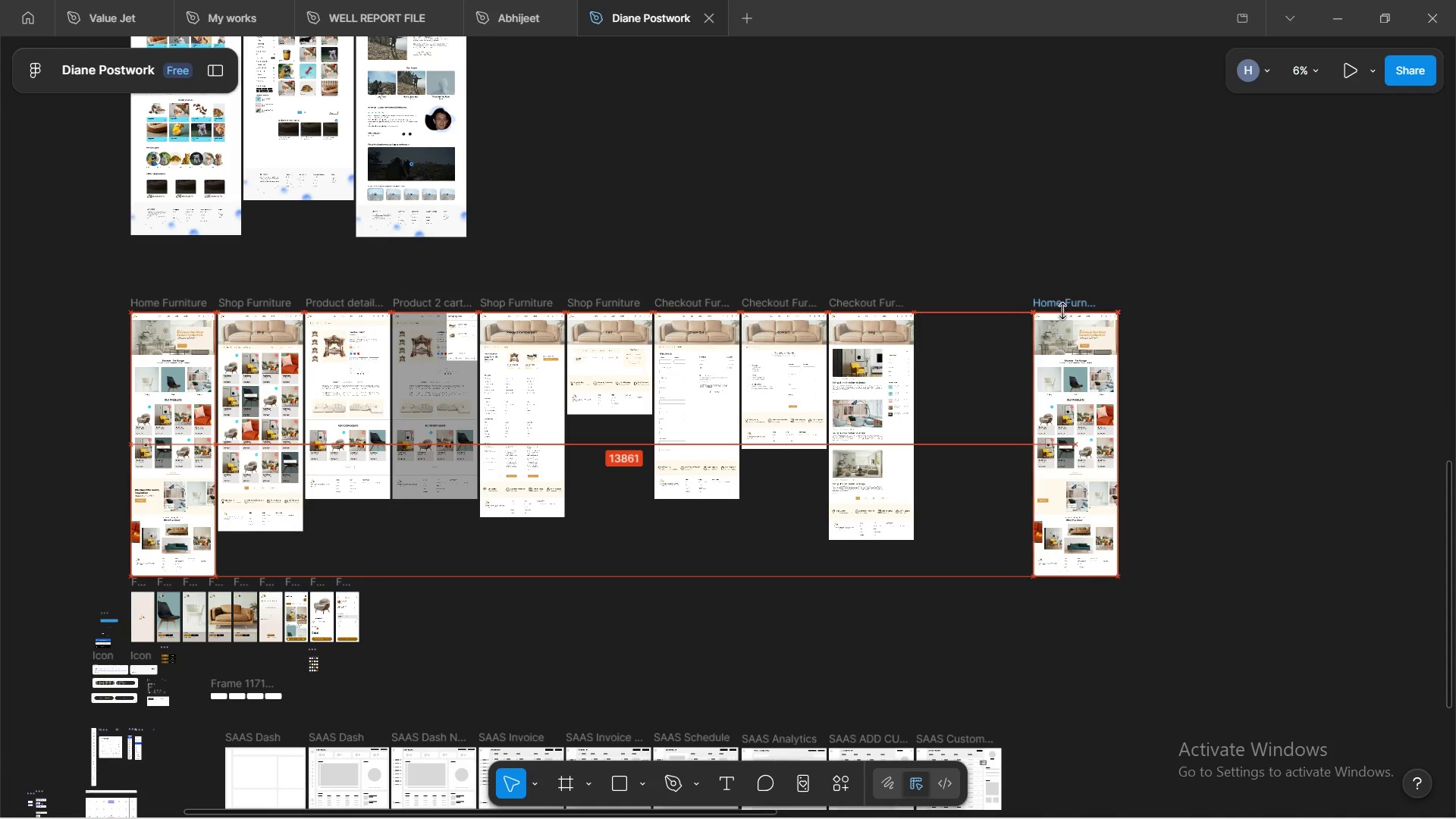 
key(Alt+AltLeft)
 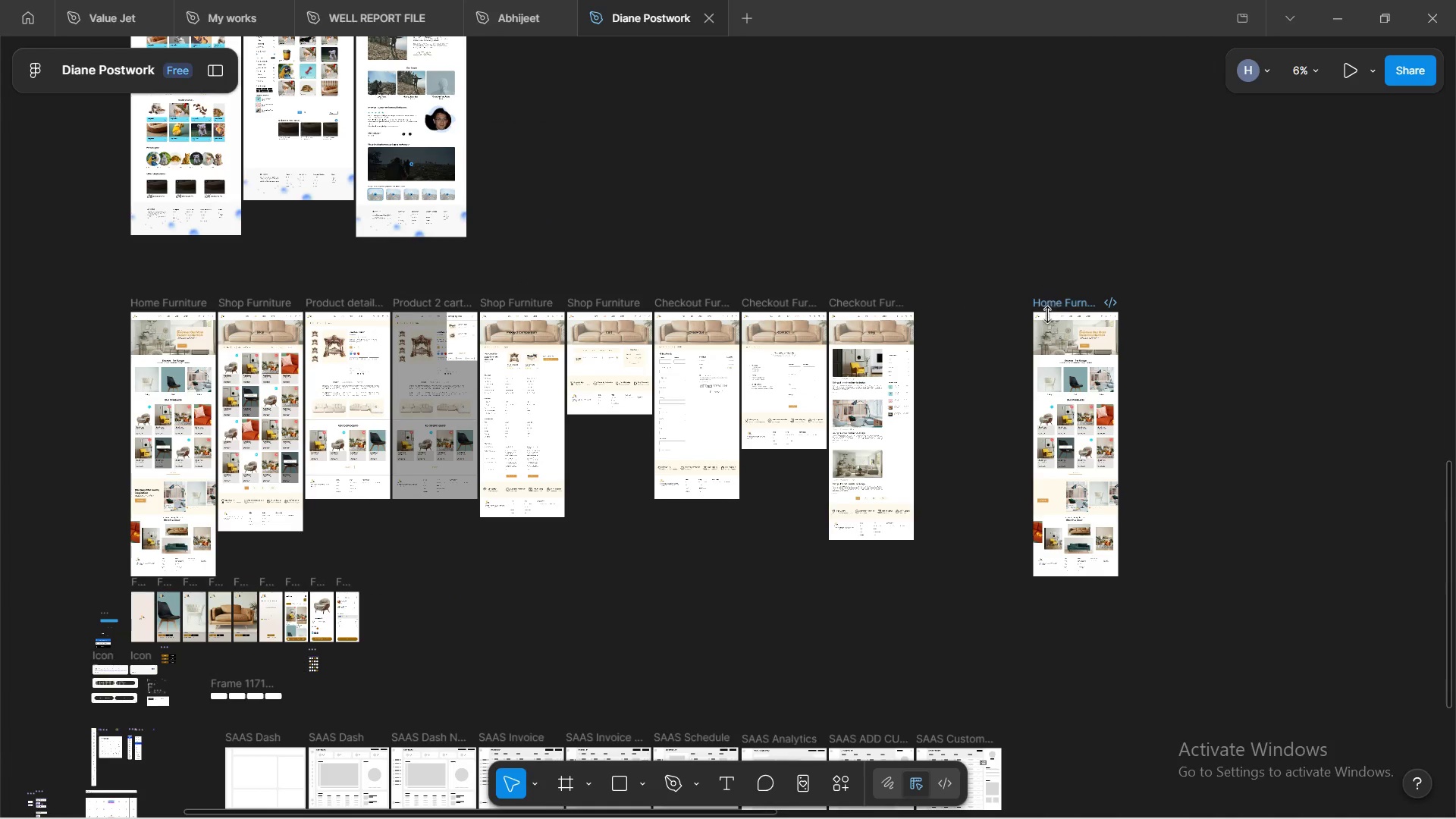 
key(Alt+AltLeft)
 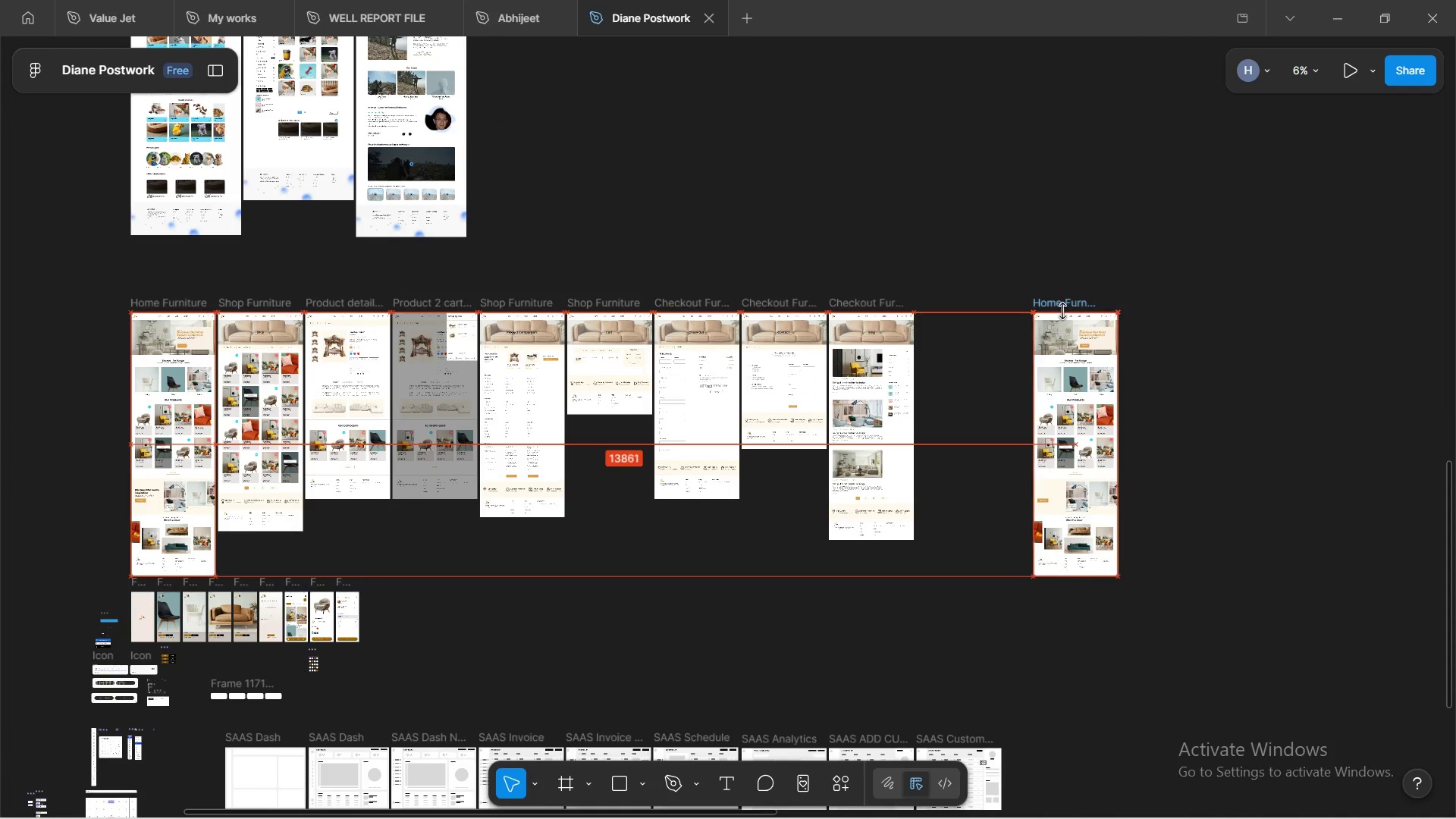 
key(Alt+AltLeft)
 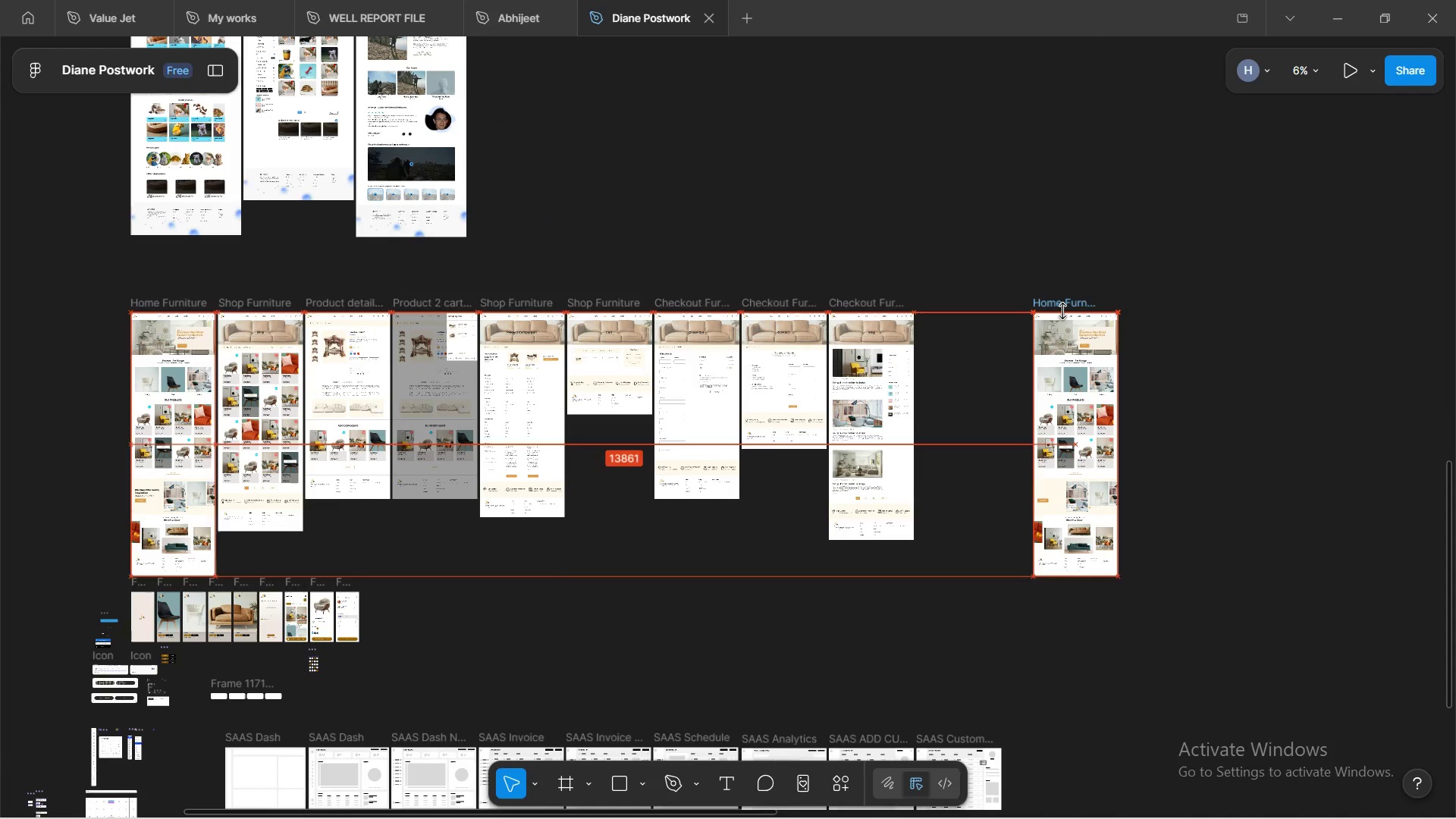 
key(Alt+AltLeft)
 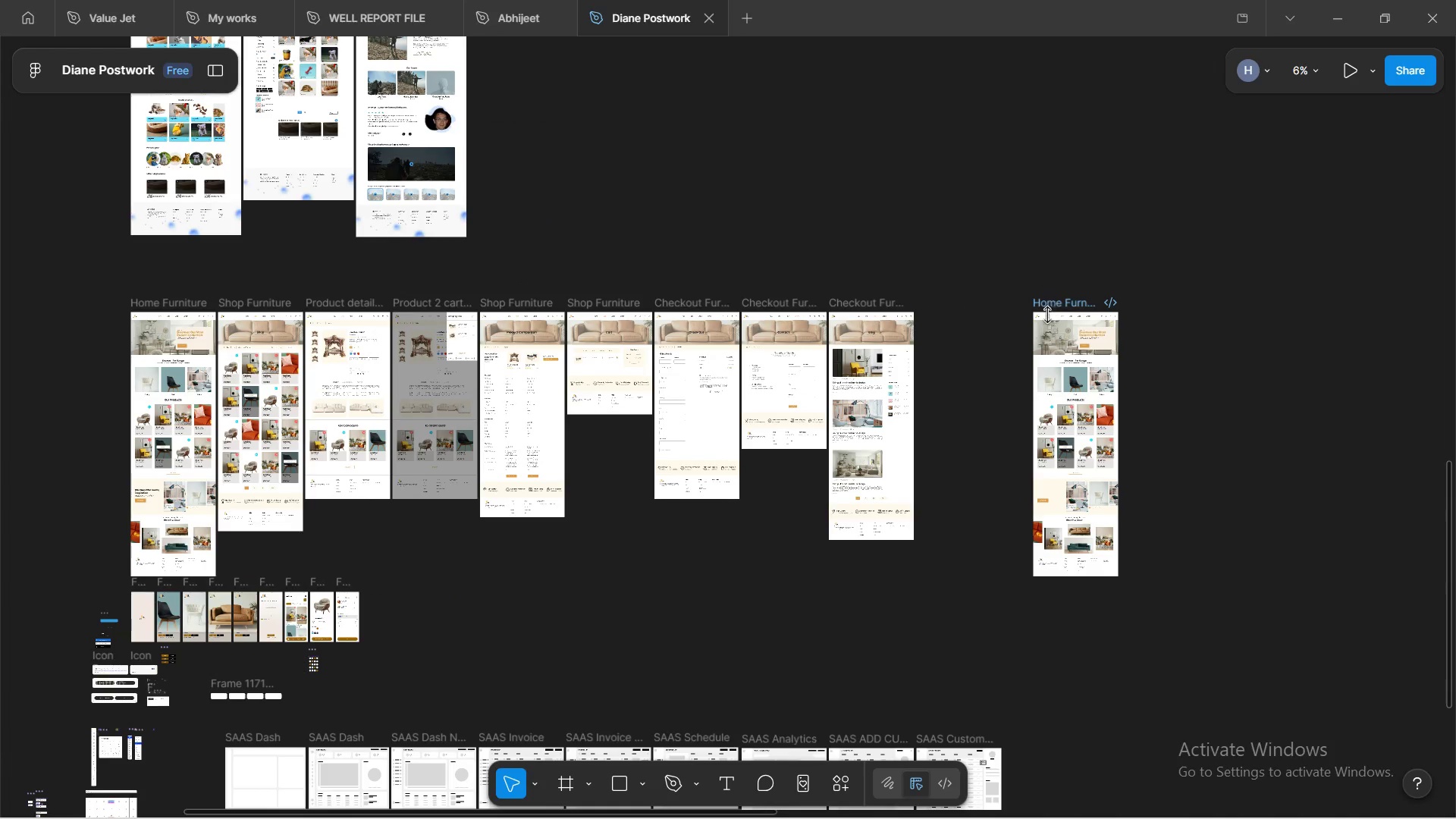 
key(Alt+AltLeft)
 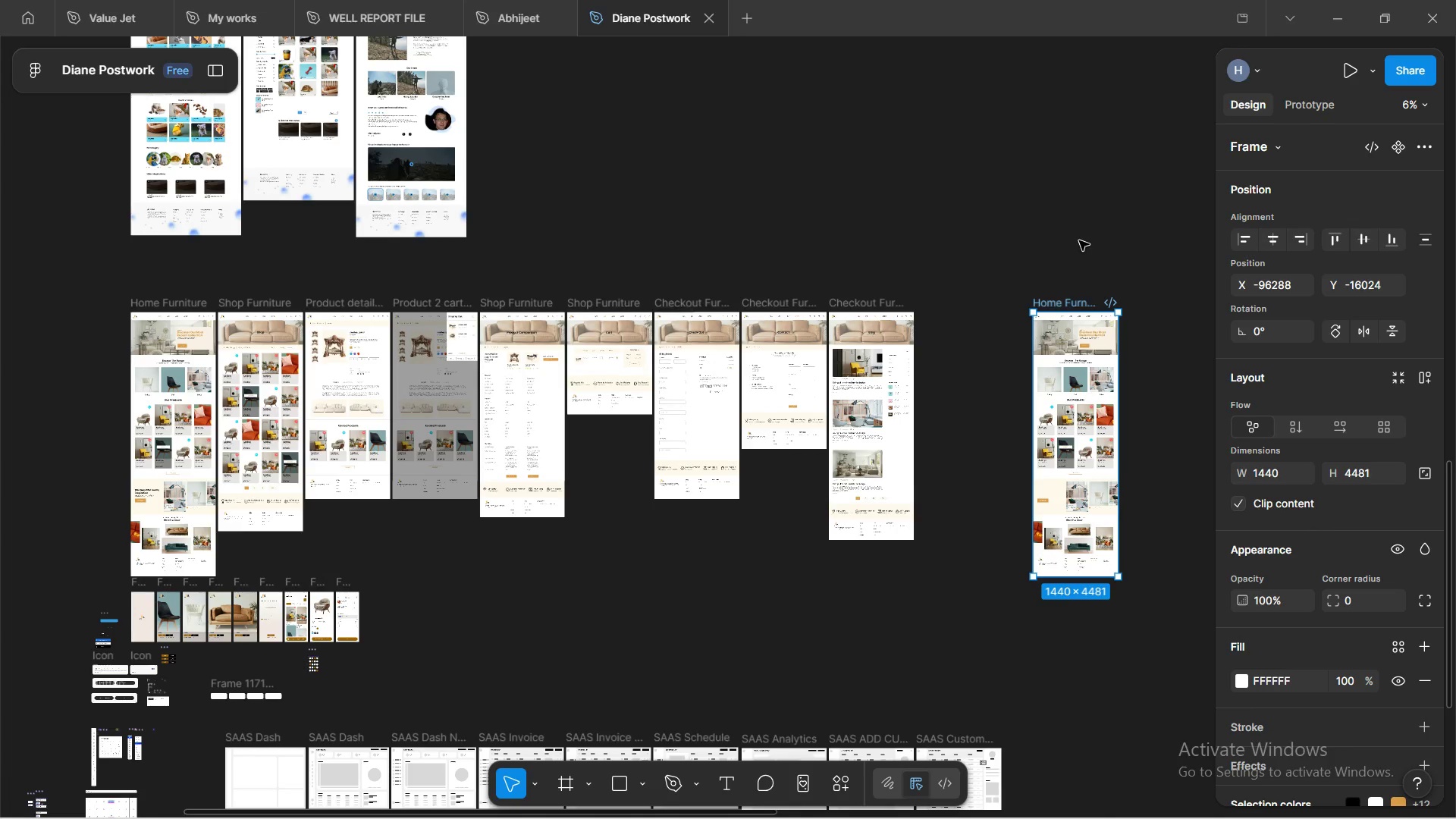 
hold_key(key=ShiftLeft, duration=1.19)
scroll: coordinate [1090, 309], scroll_direction: down, amount: 4.0
 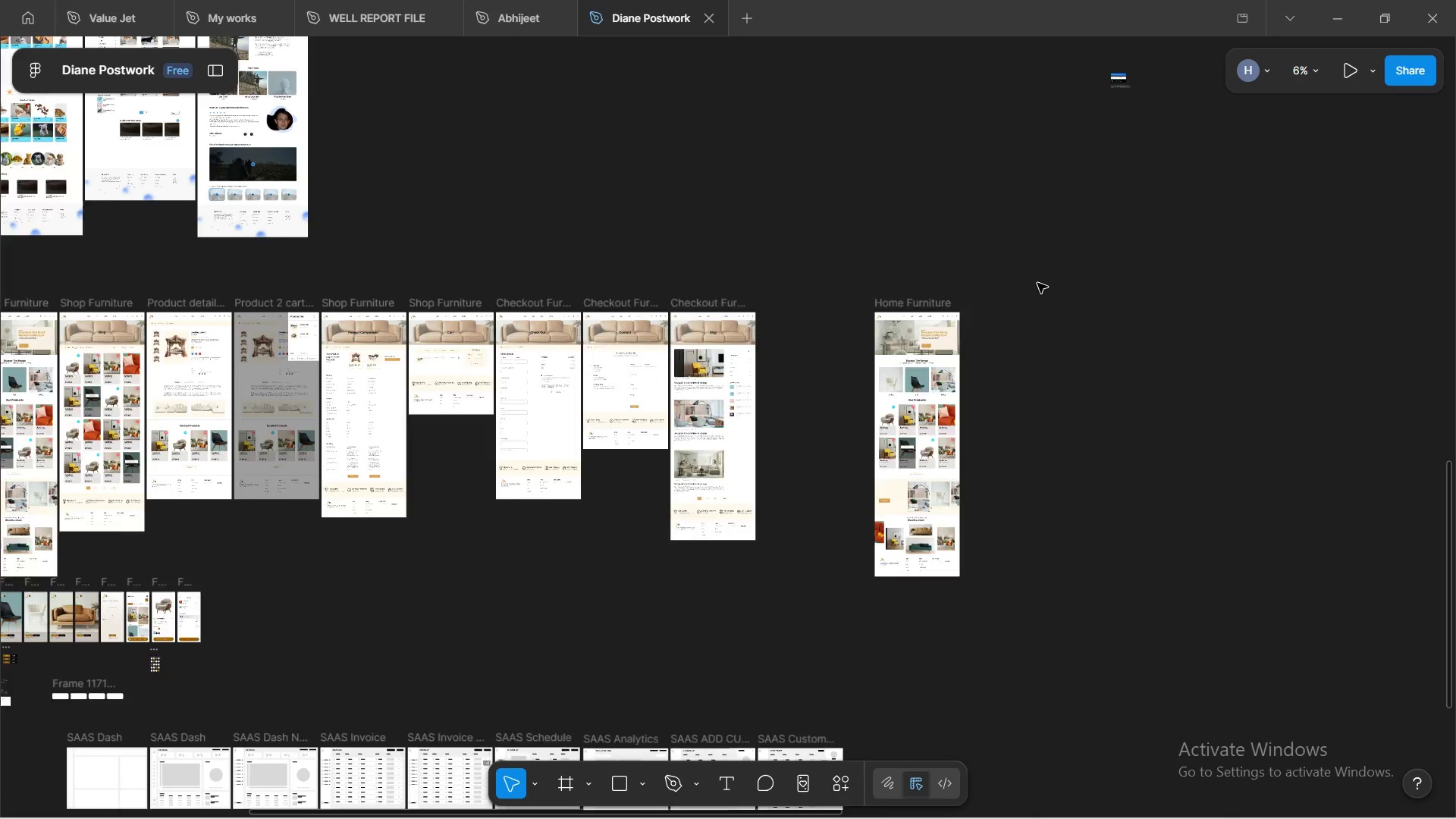 
hold_key(key=ShiftLeft, duration=1.17)
 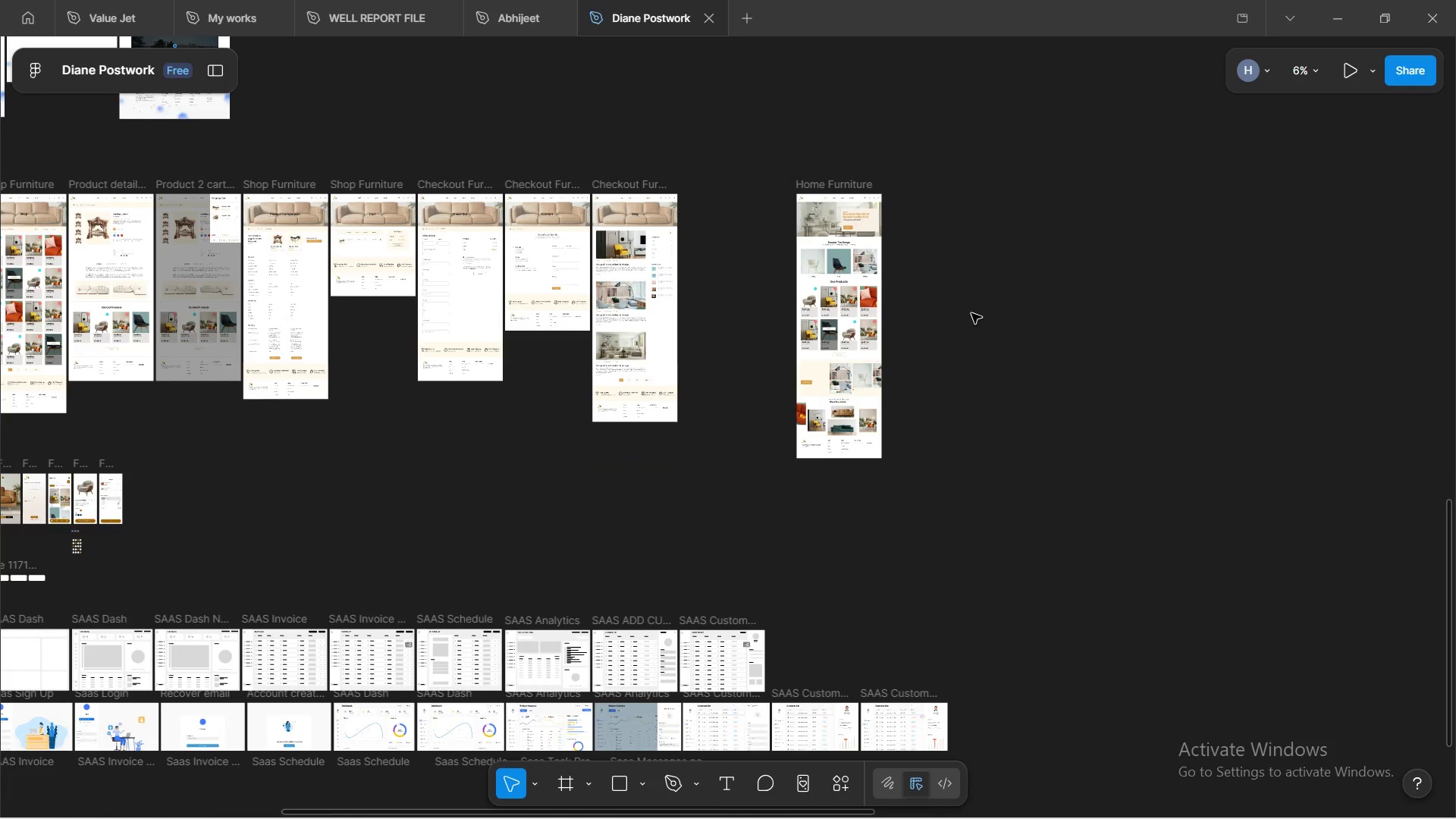 
scroll: coordinate [1037, 279], scroll_direction: down, amount: 4.0
 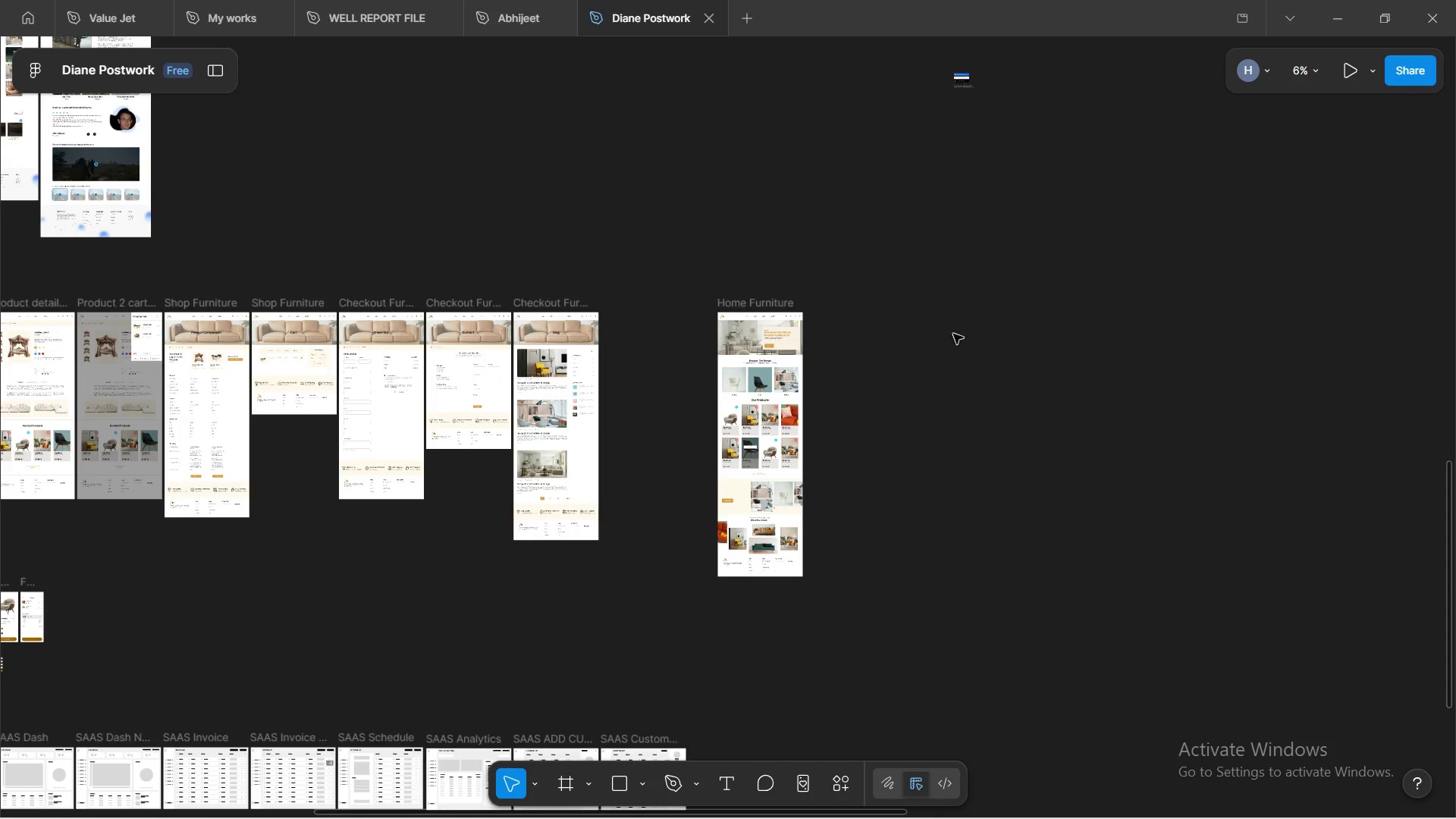 
scroll: coordinate [847, 359], scroll_direction: up, amount: 5.0
 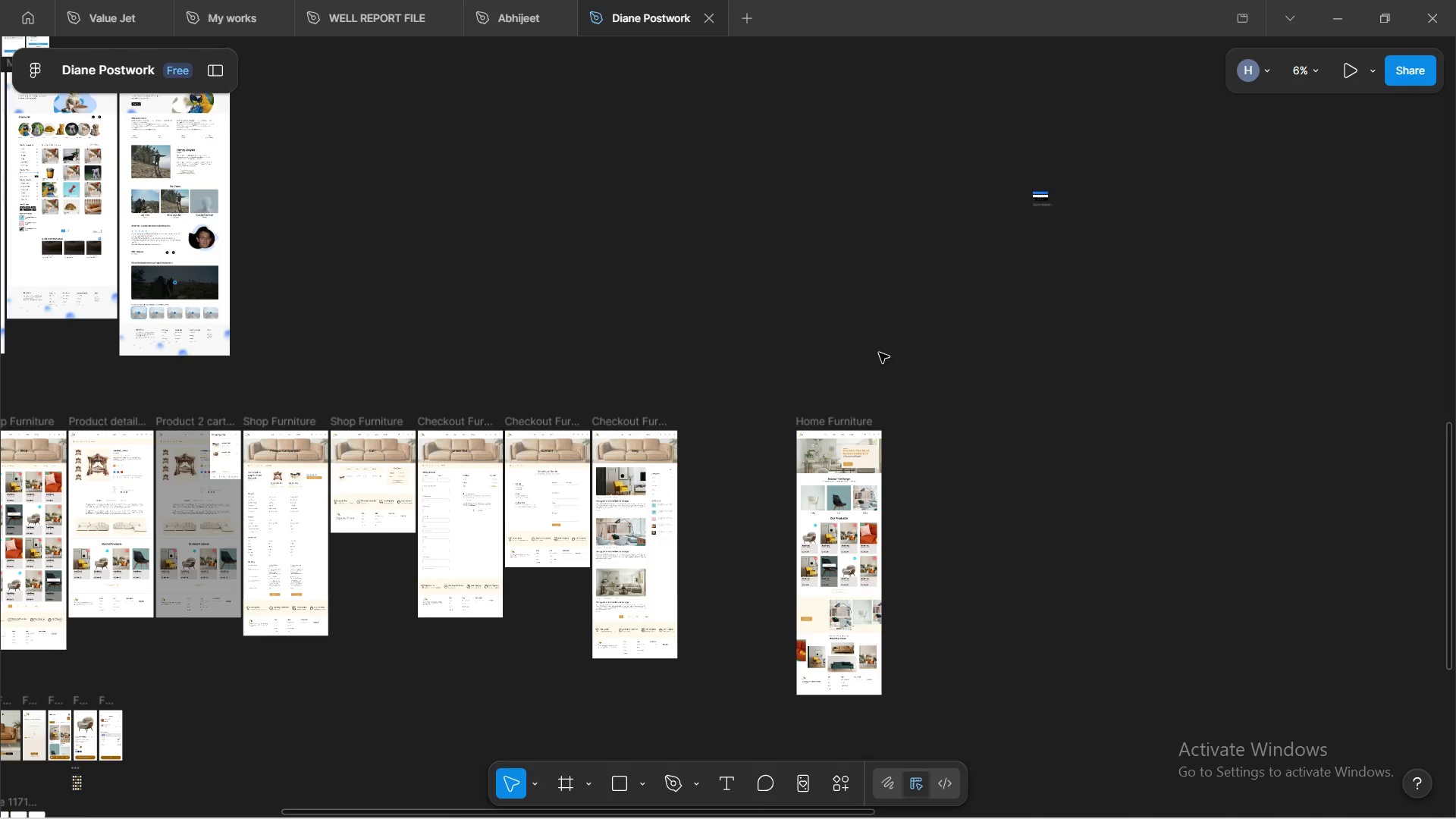 
hold_key(key=ShiftLeft, duration=1.05)
 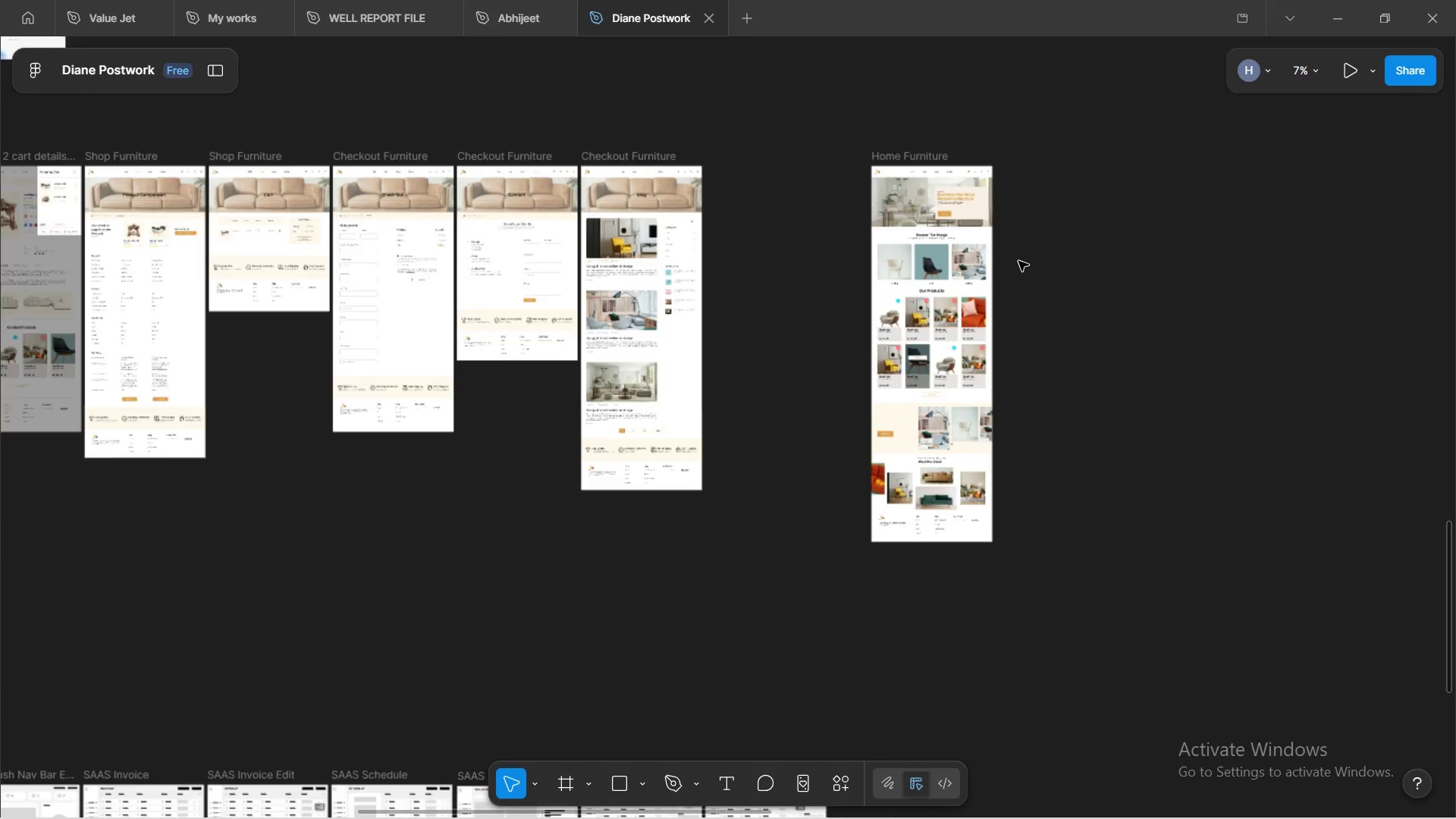 
scroll: coordinate [971, 315], scroll_direction: down, amount: 6.0
 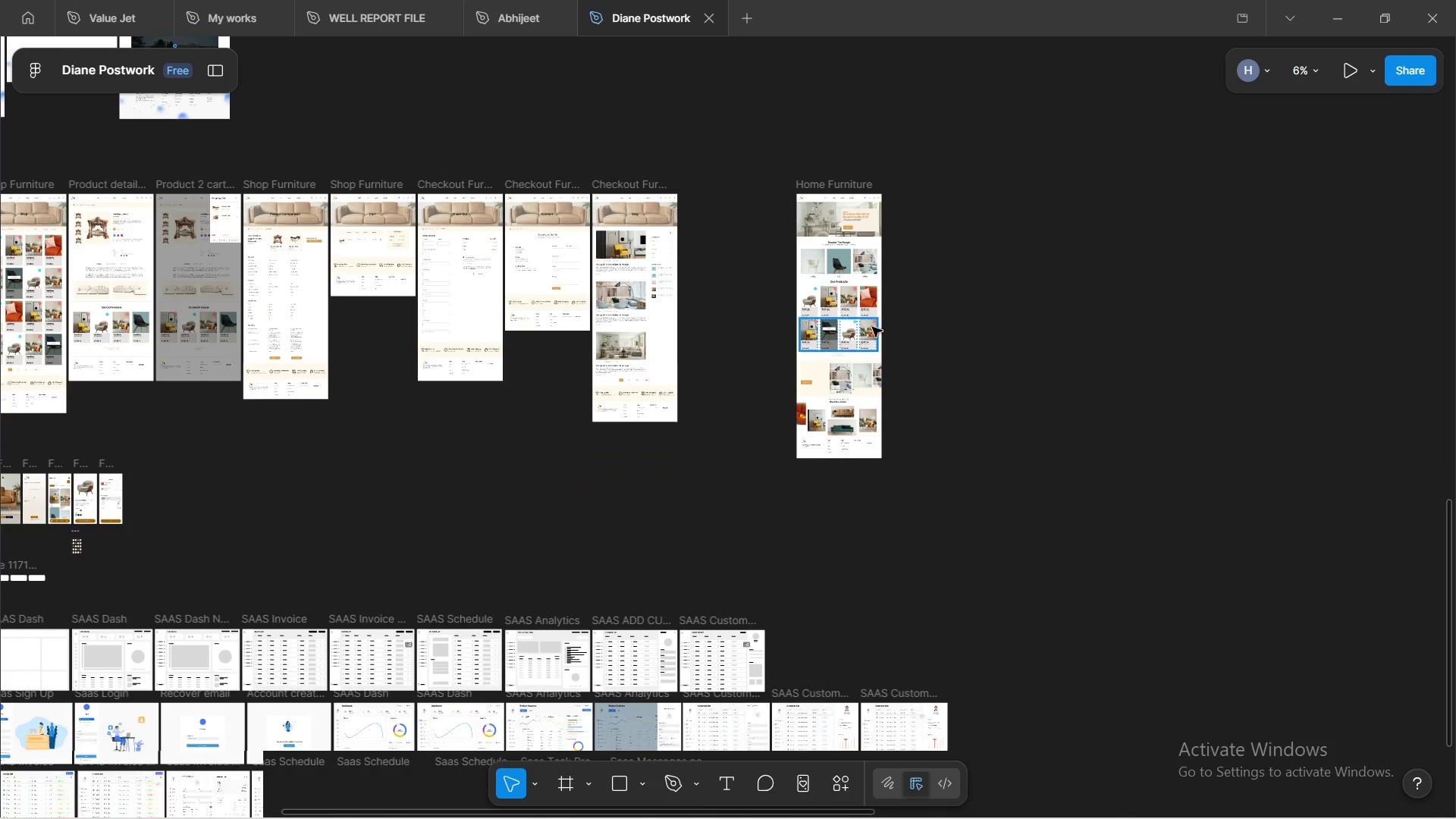 
scroll: coordinate [878, 325], scroll_direction: up, amount: 3.0
 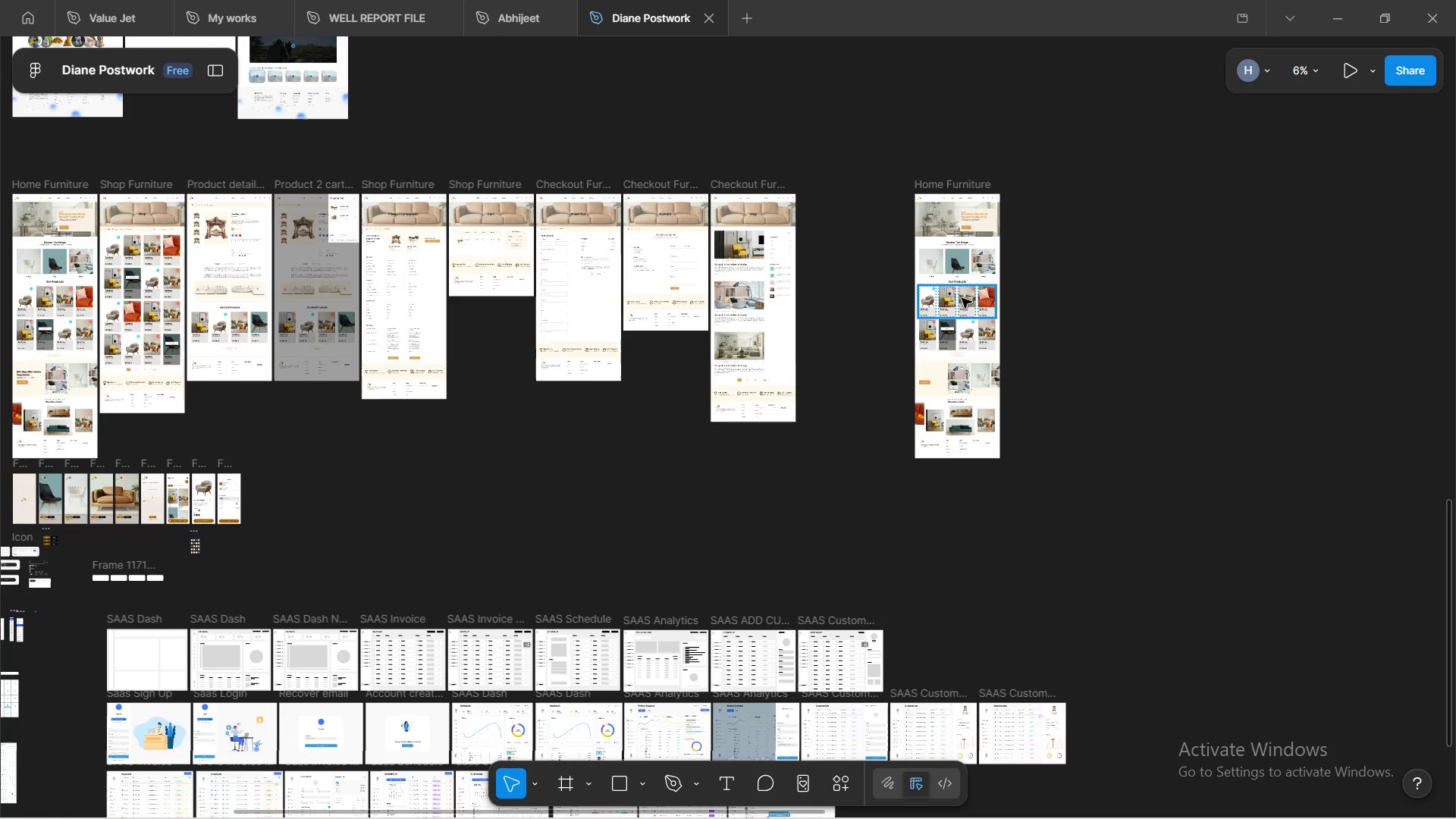 
hold_key(key=ControlLeft, duration=1.5)
scroll: coordinate [1018, 255], scroll_direction: up, amount: 6.0
 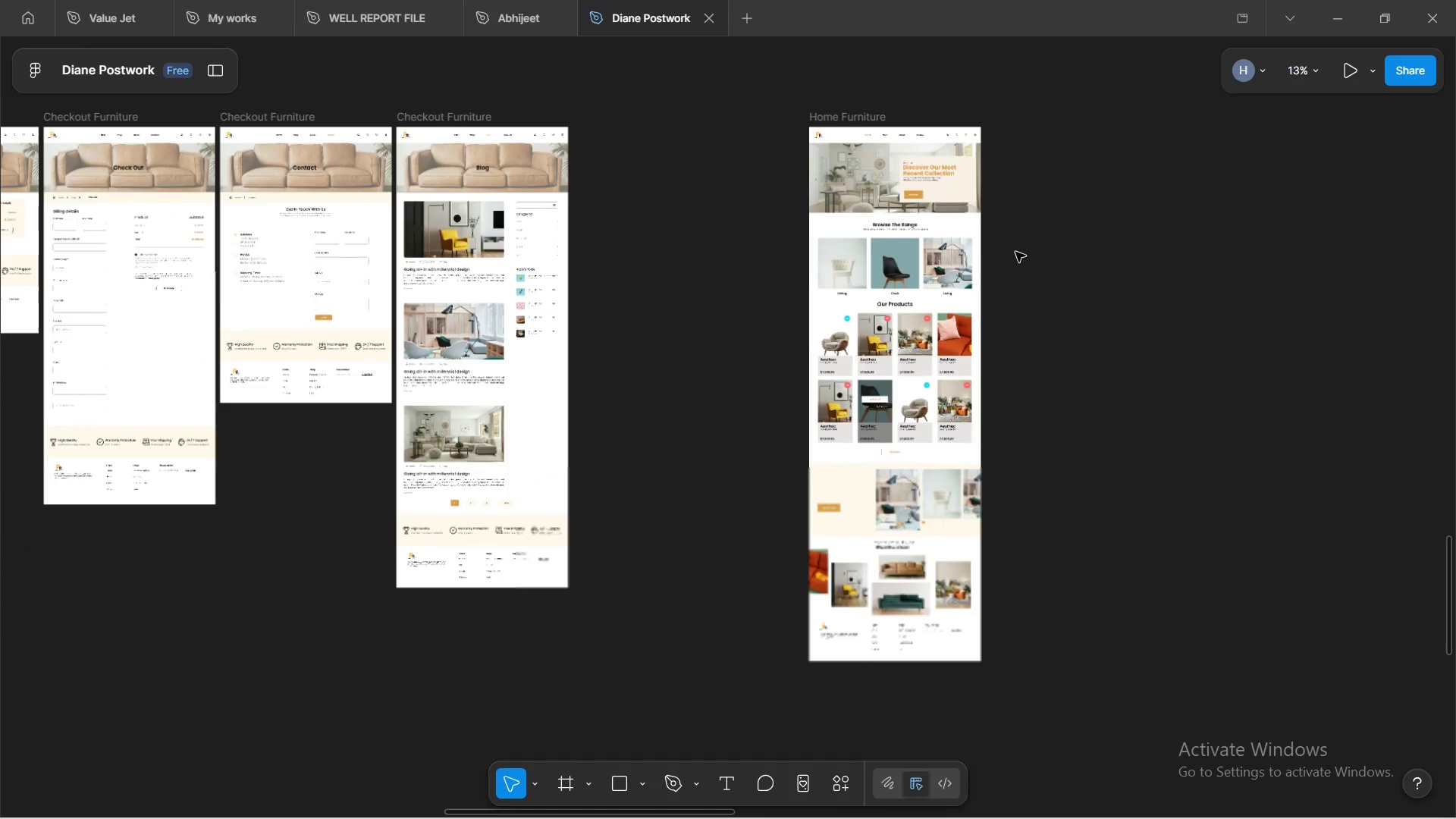 
hold_key(key=ControlLeft, duration=0.67)
scroll: coordinate [1015, 252], scroll_direction: up, amount: 2.0
 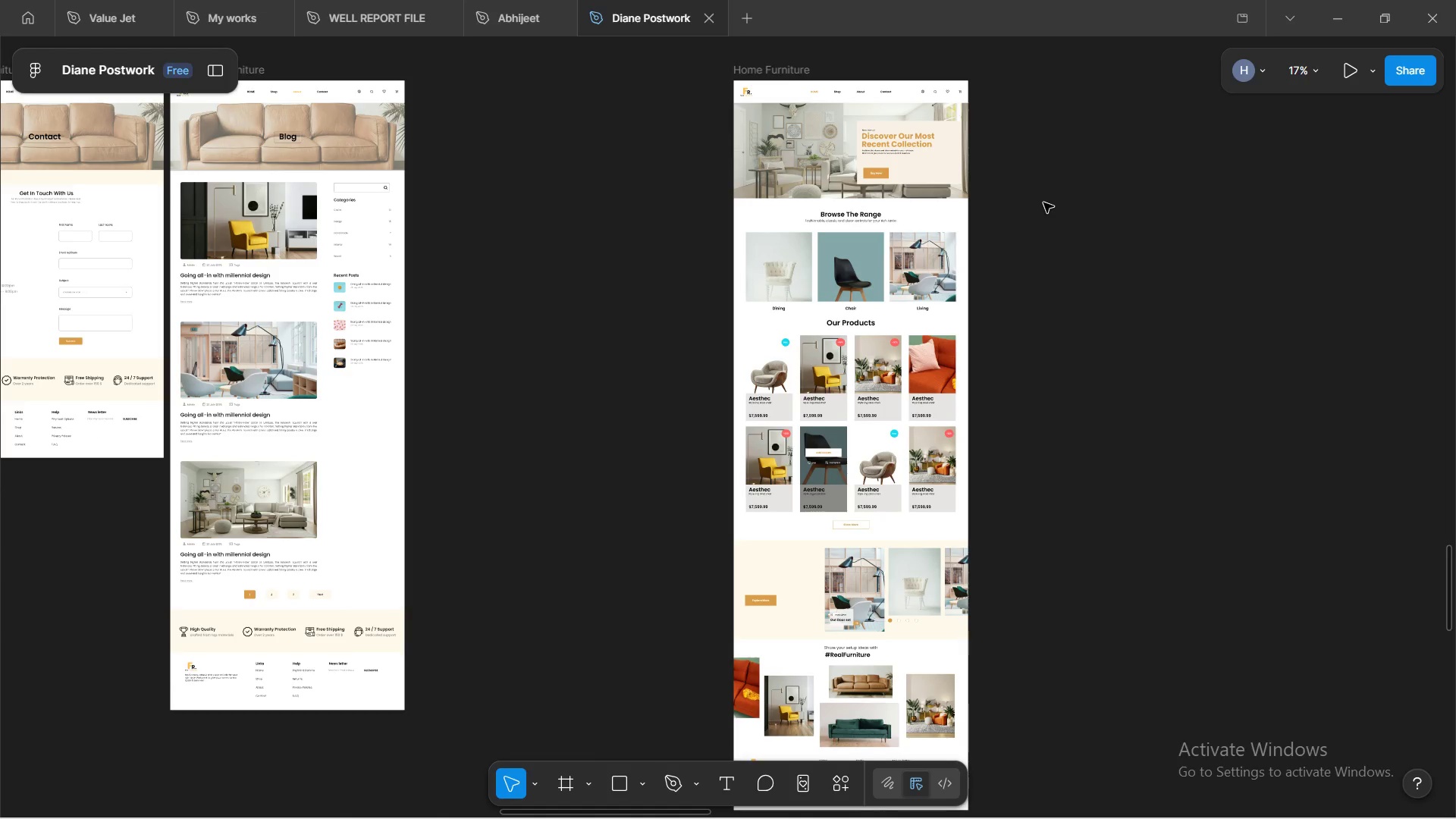 
wait(9.0)
 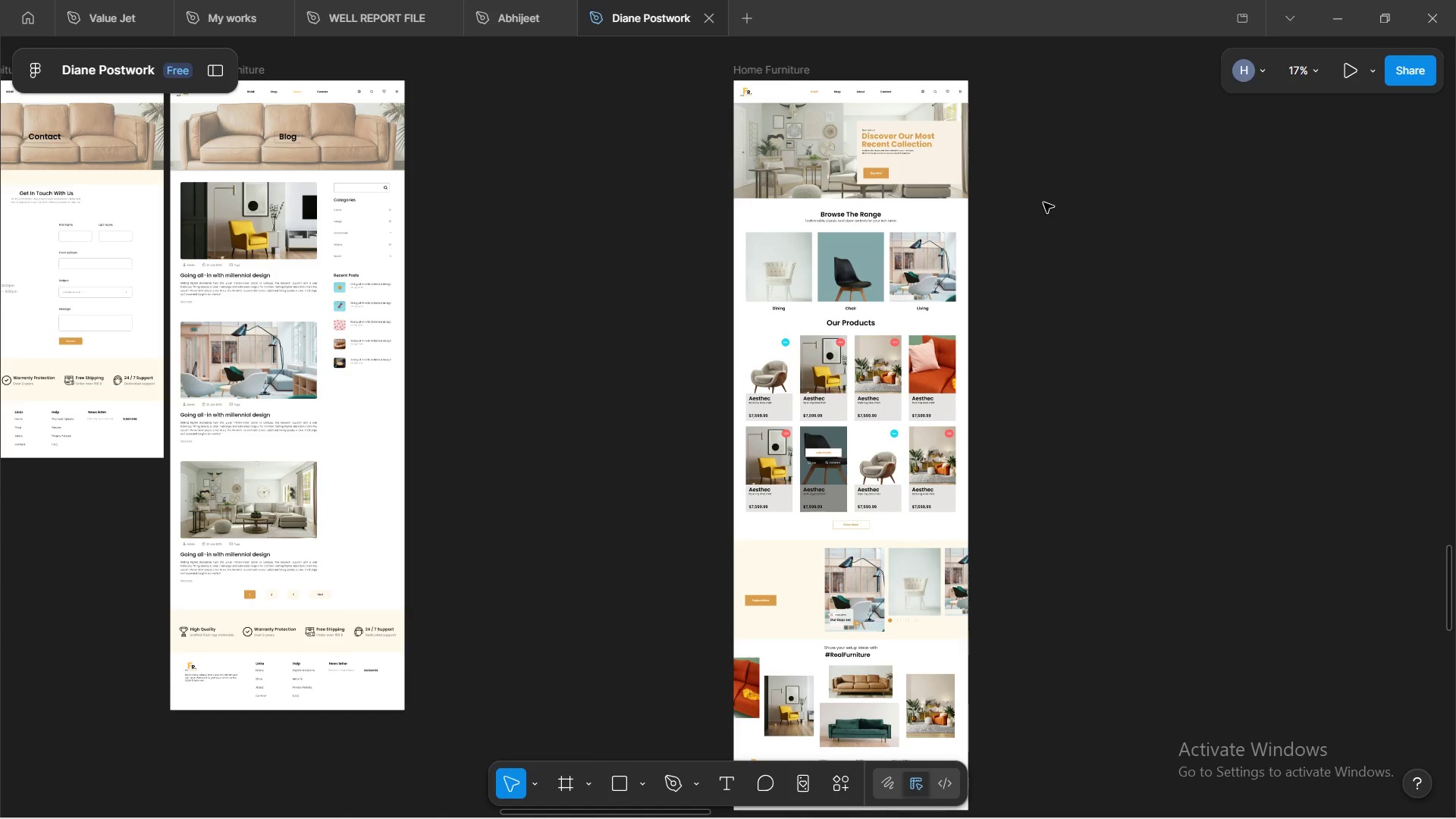 
mouse_move([852, 486])
 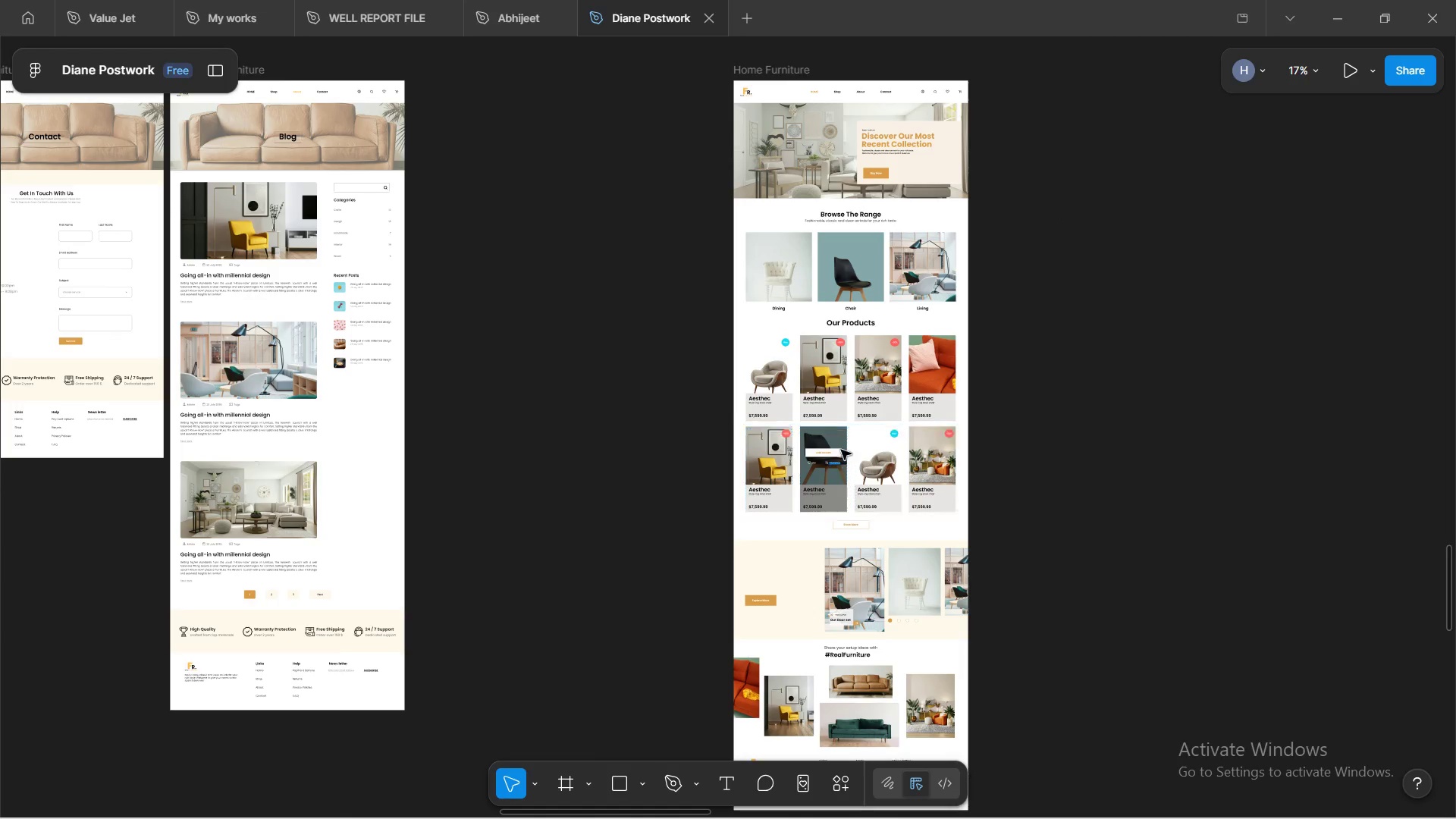 
mouse_move([842, 433])
 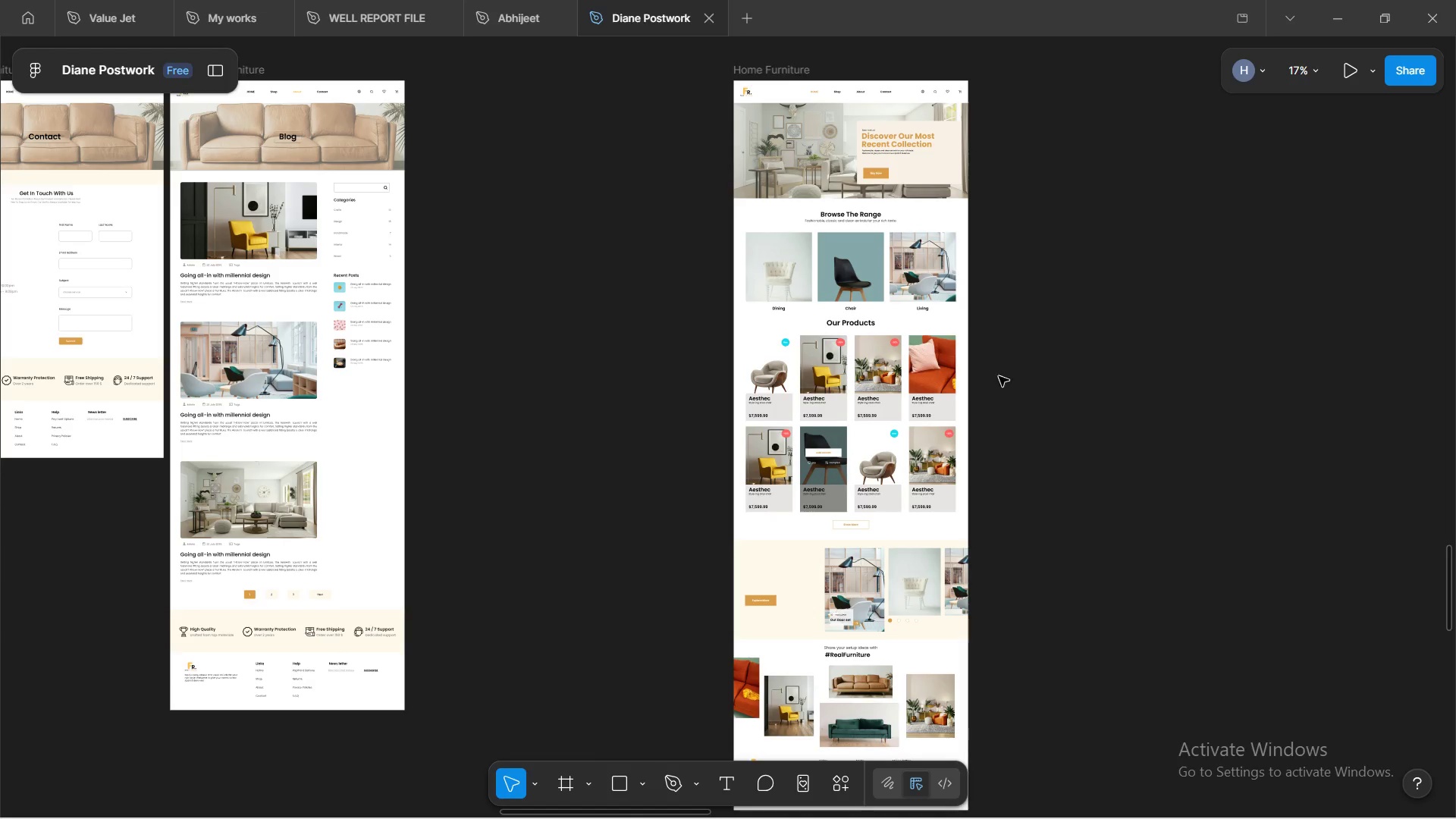 
scroll: coordinate [975, 413], scroll_direction: up, amount: 3.0
 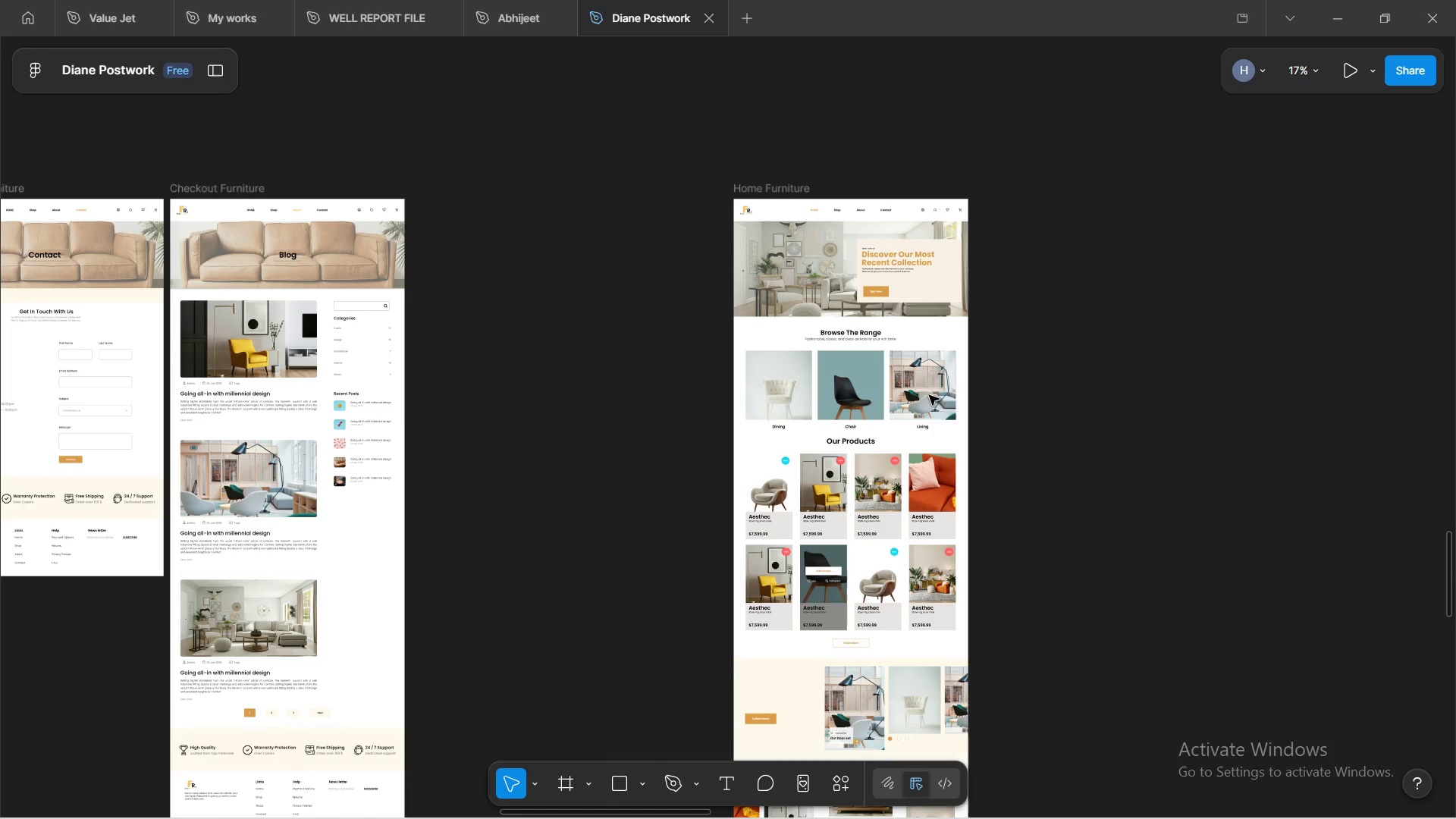 
wait(8.67)
 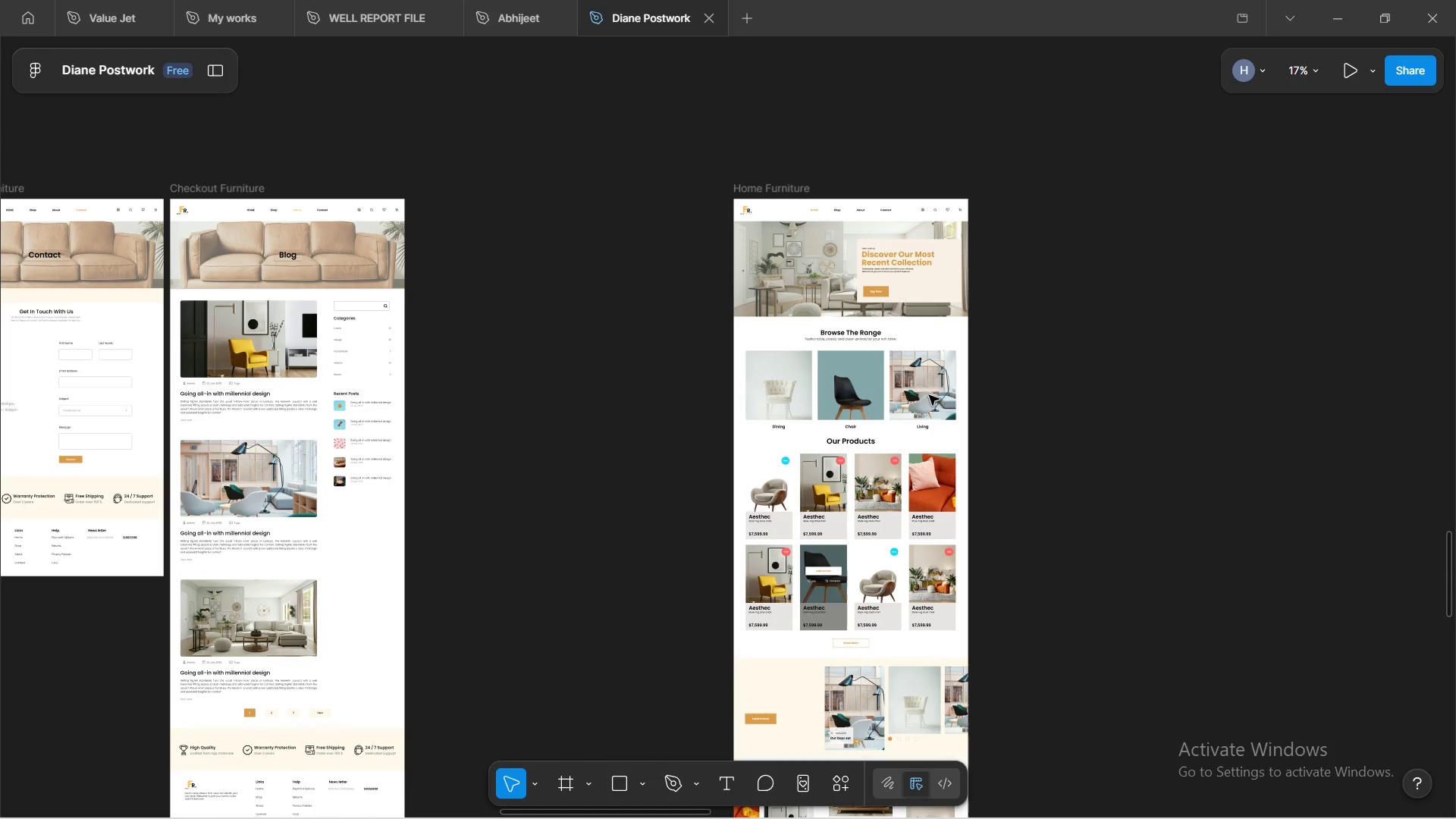 
hold_key(key=ShiftLeft, duration=0.66)
 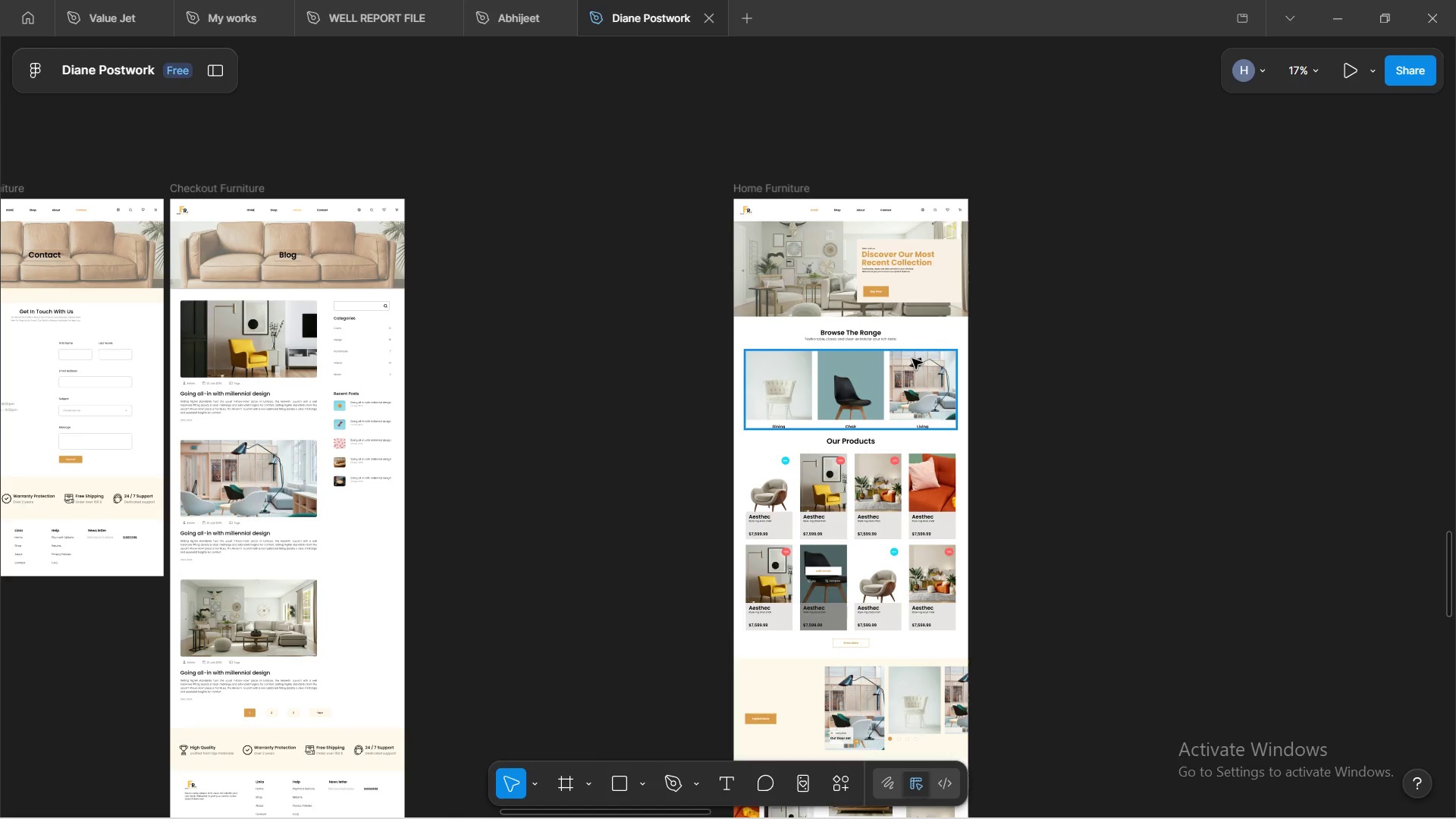 
hold_key(key=ShiftLeft, duration=1.51)
scroll: coordinate [908, 326], scroll_direction: up, amount: 3.0
 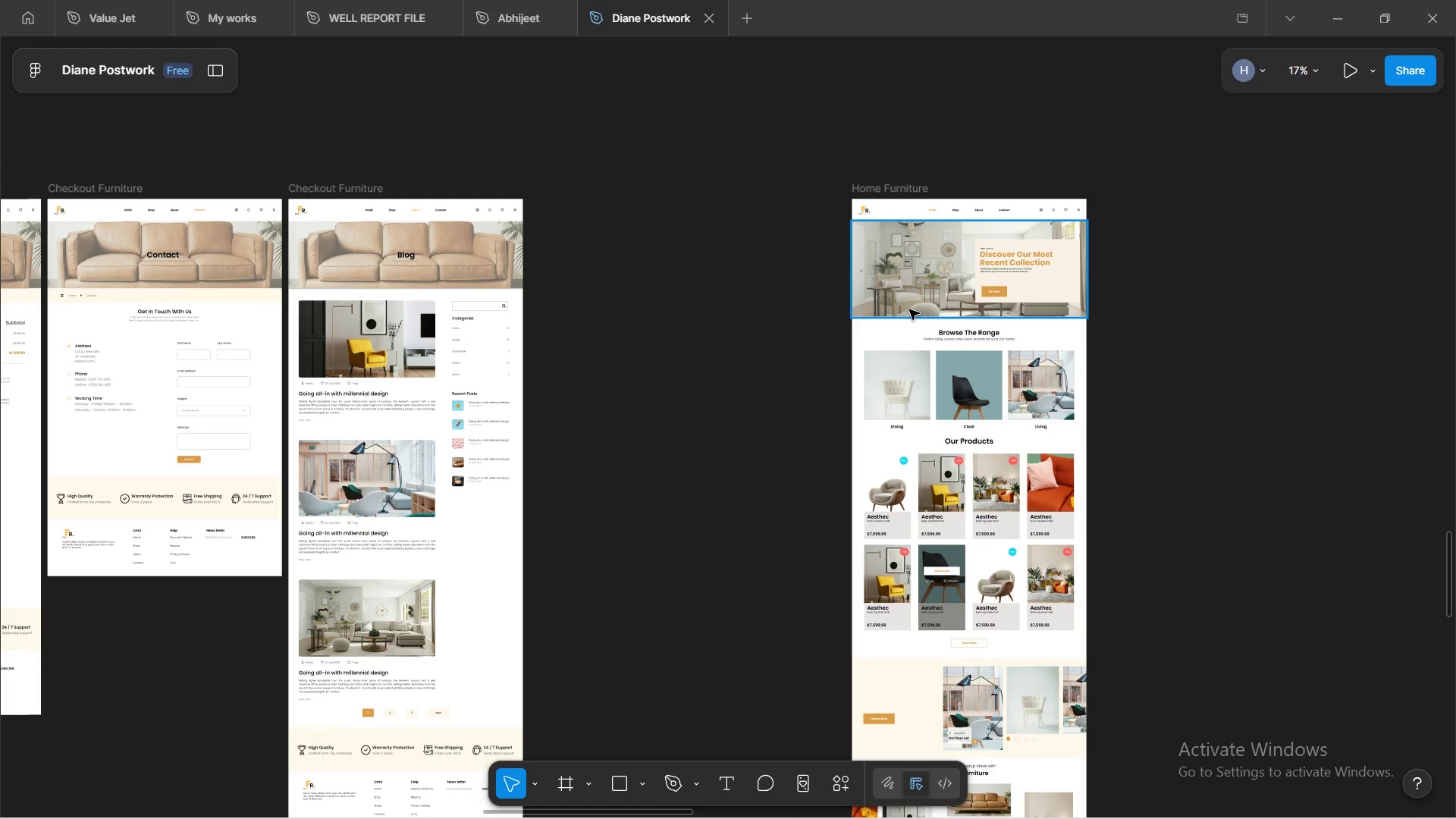 
wait(10.88)
 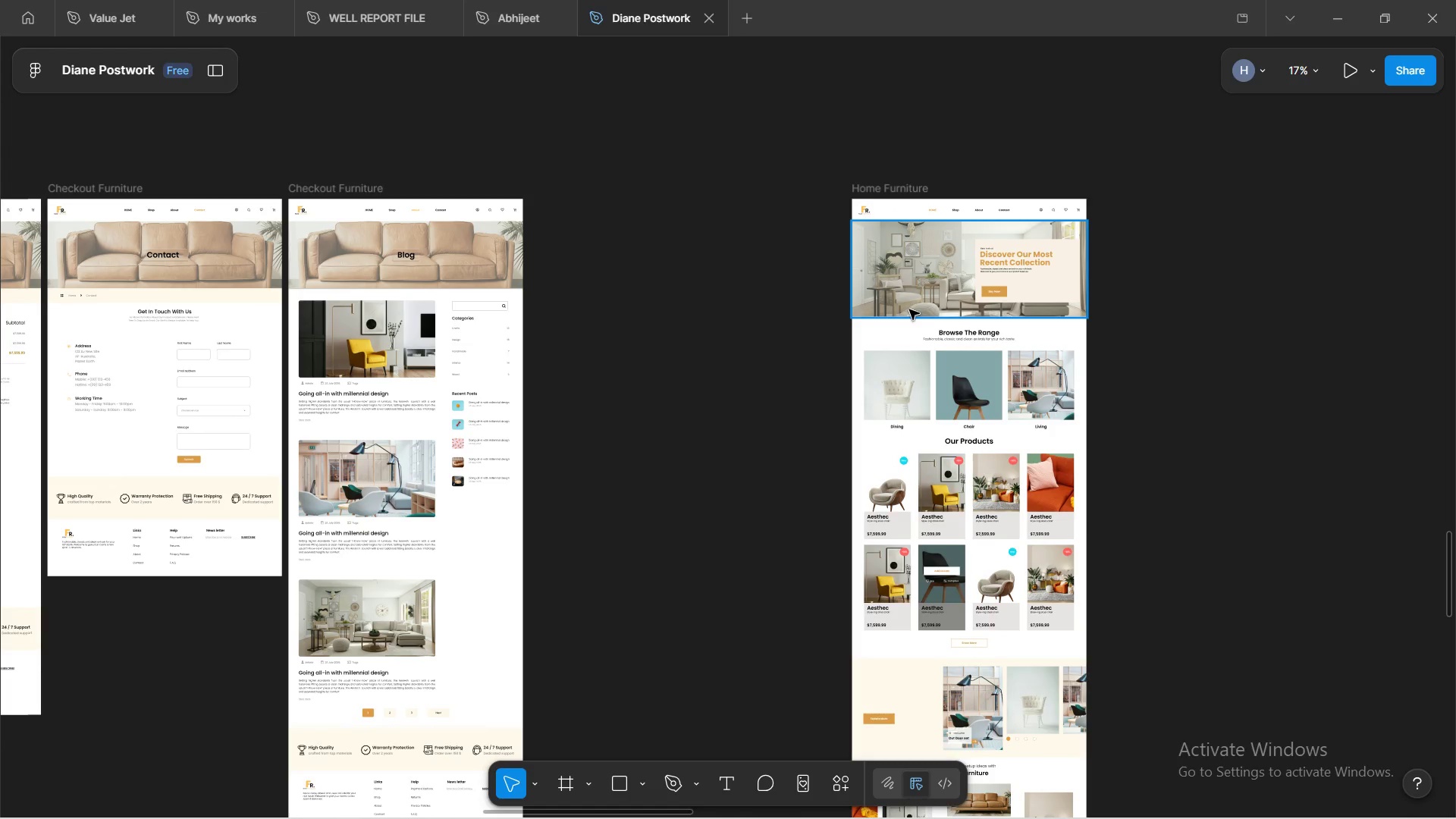 
hold_key(key=ShiftLeft, duration=1.5)
scroll: coordinate [1095, 319], scroll_direction: up, amount: 4.0
 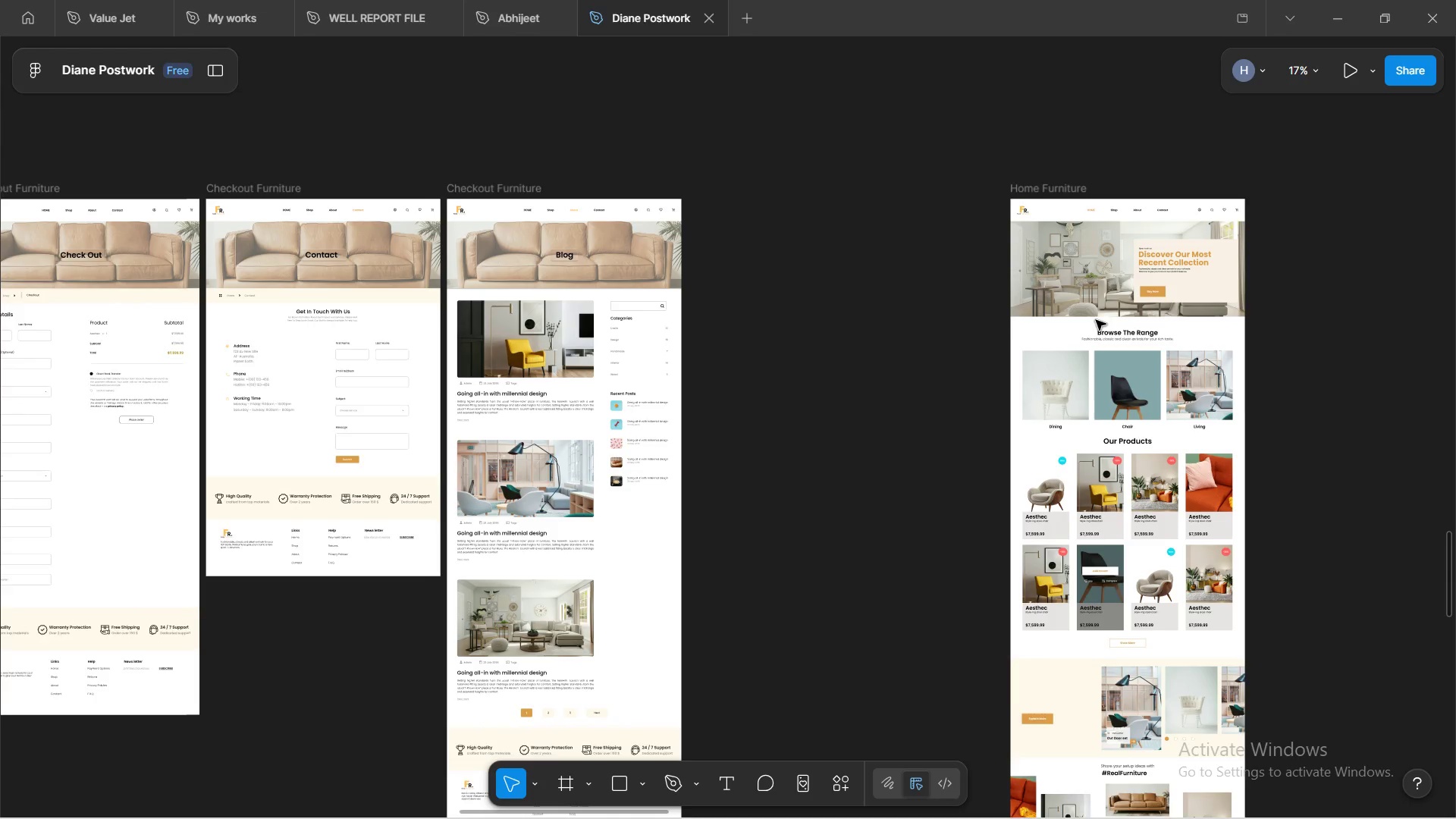 
hold_key(key=ShiftLeft, duration=0.72)
 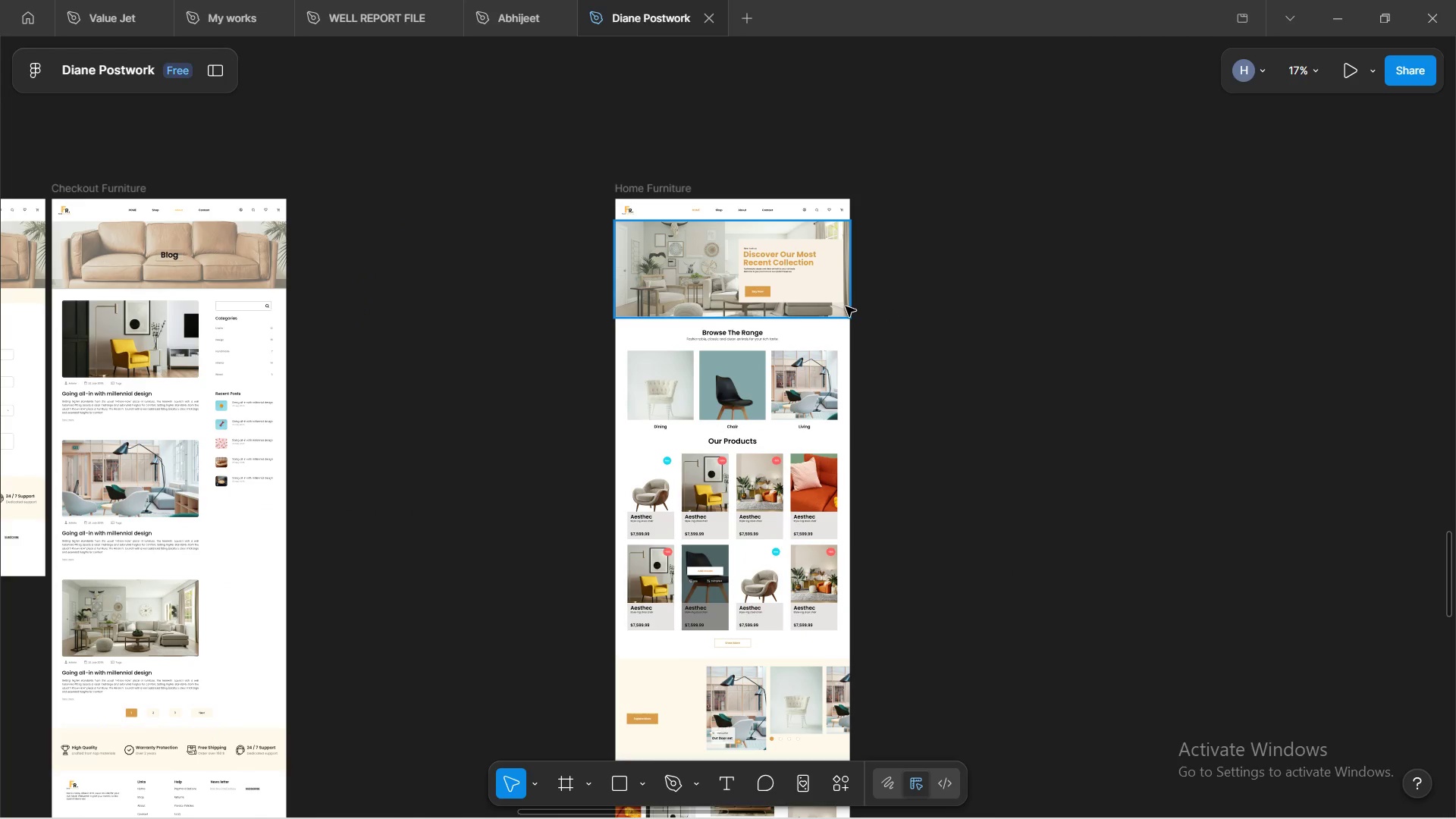 
scroll: coordinate [1102, 313], scroll_direction: down, amount: 10.0
 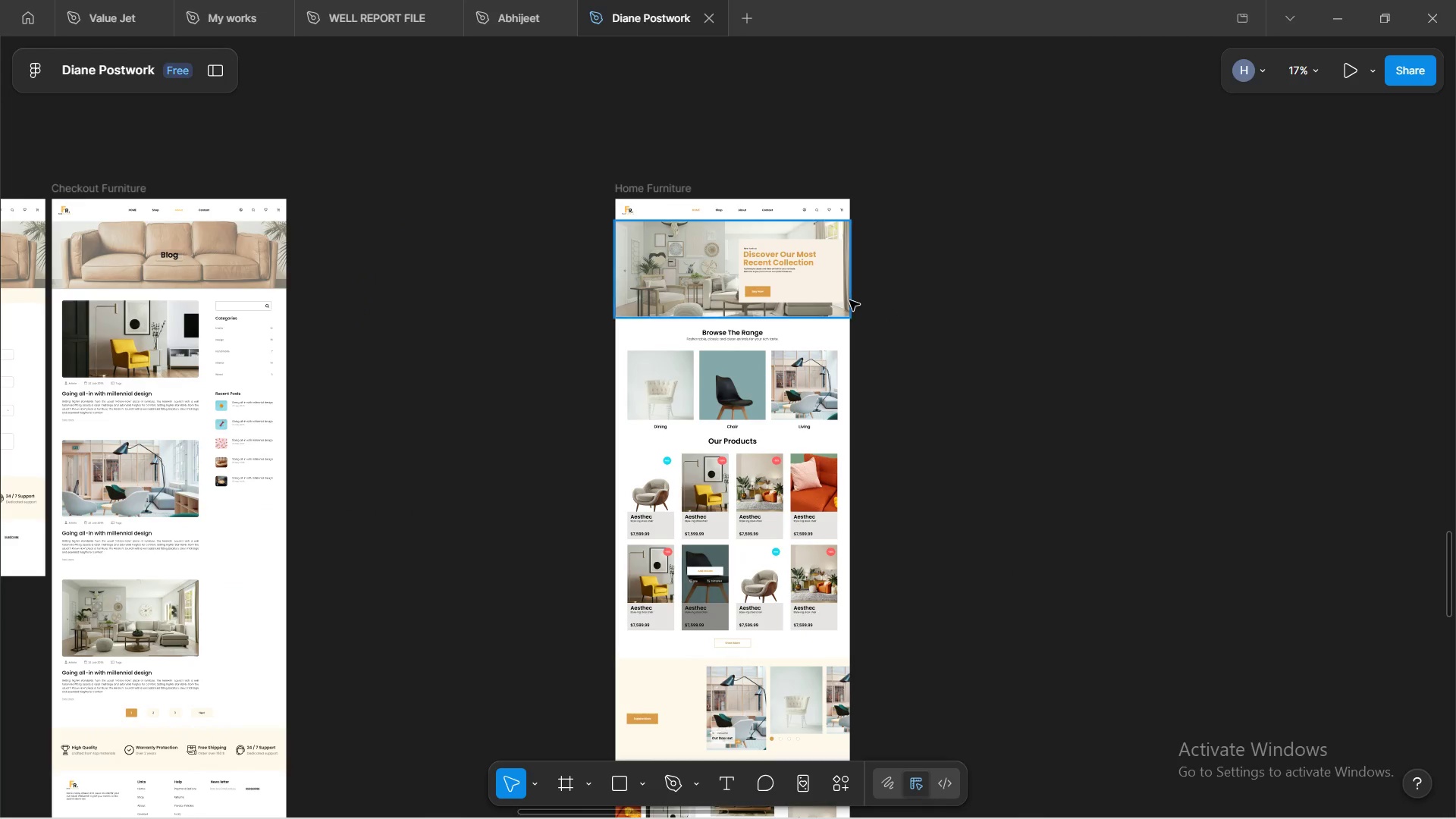 
hold_key(key=ControlLeft, duration=0.72)
scroll: coordinate [849, 308], scroll_direction: up, amount: 4.0
 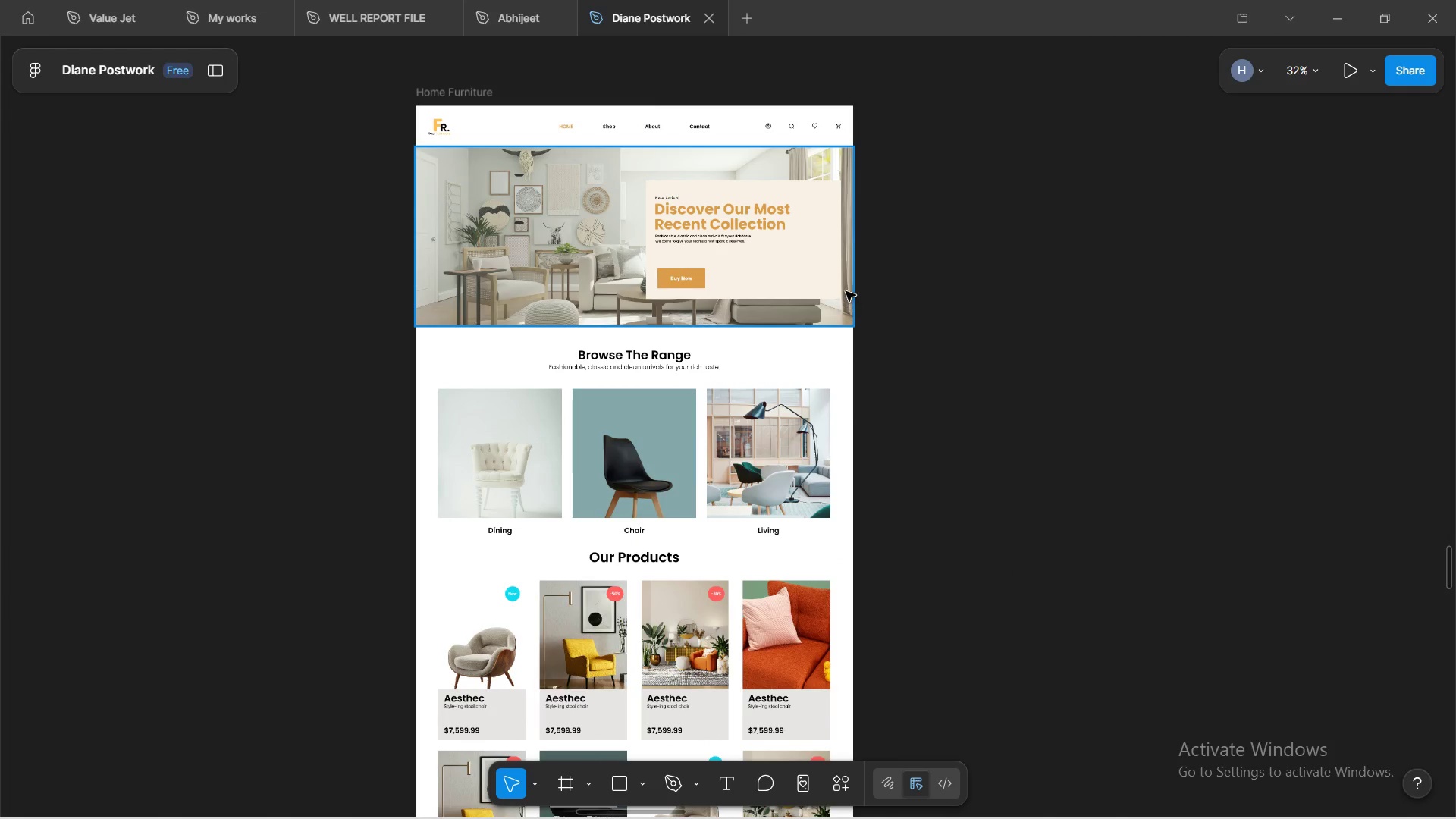 
hold_key(key=ControlLeft, duration=1.56)
scroll: coordinate [836, 284], scroll_direction: none, amount: 0.0
 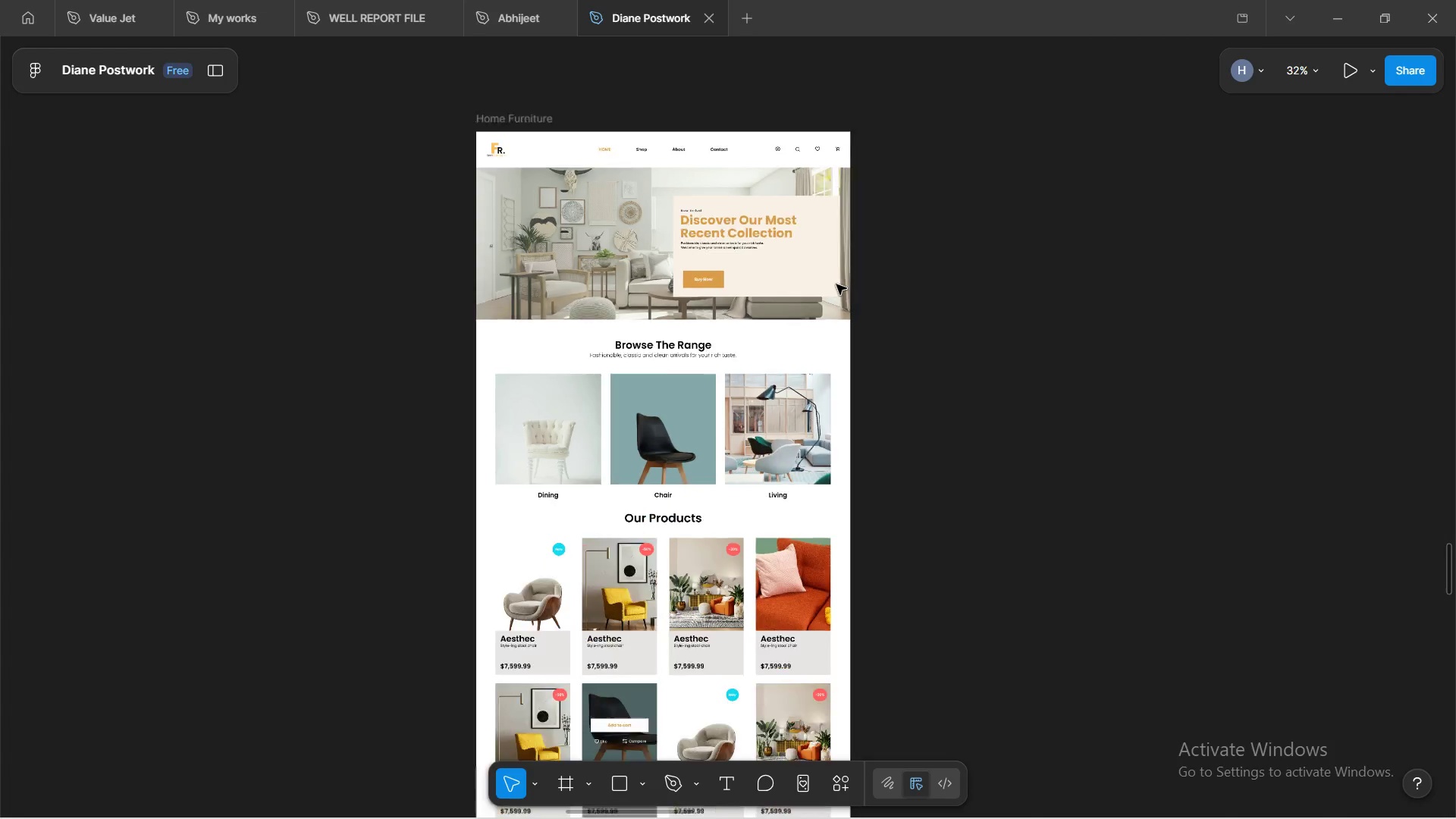 
key(Control+ControlLeft)
 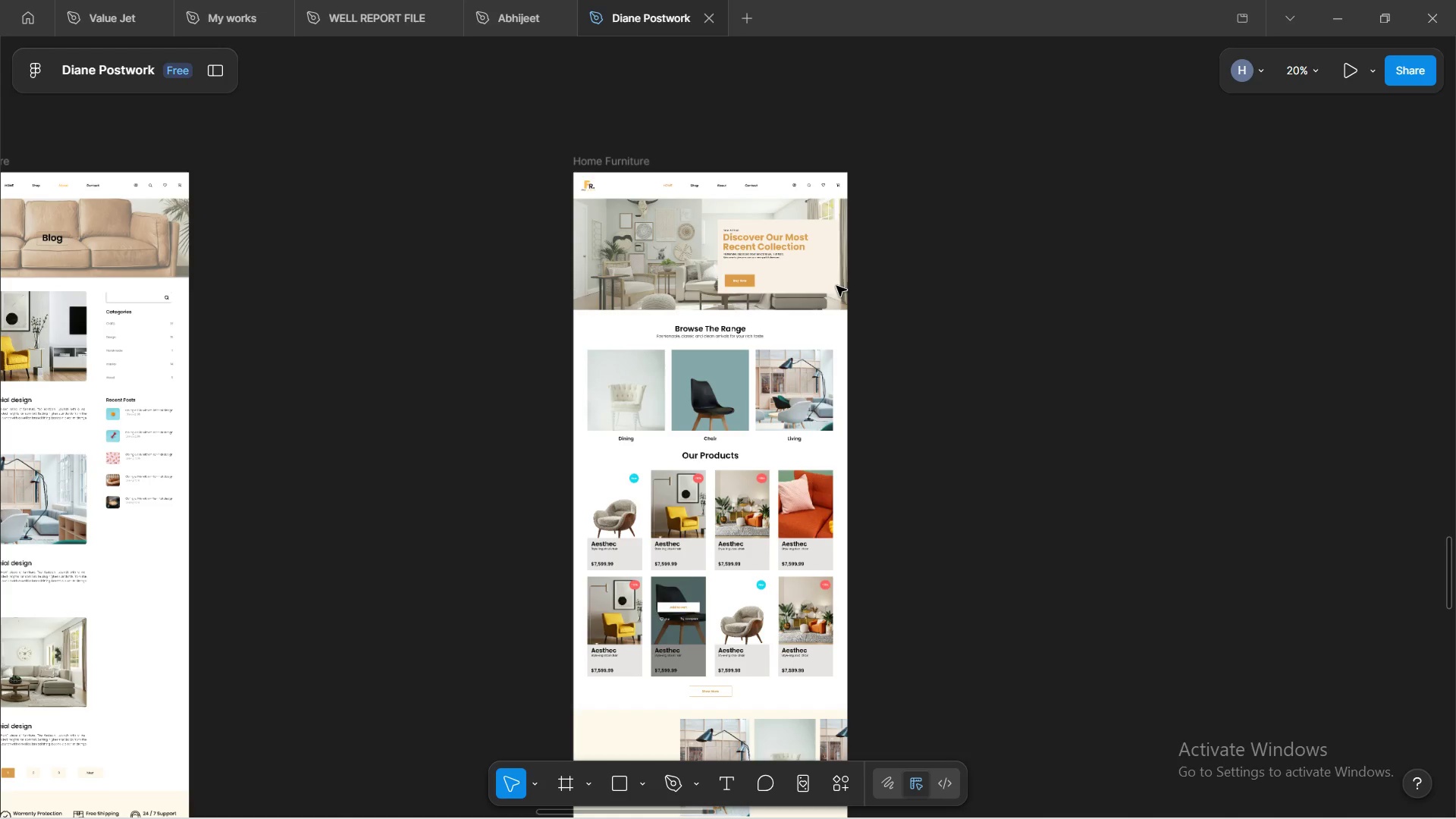 
key(Control+ControlLeft)
 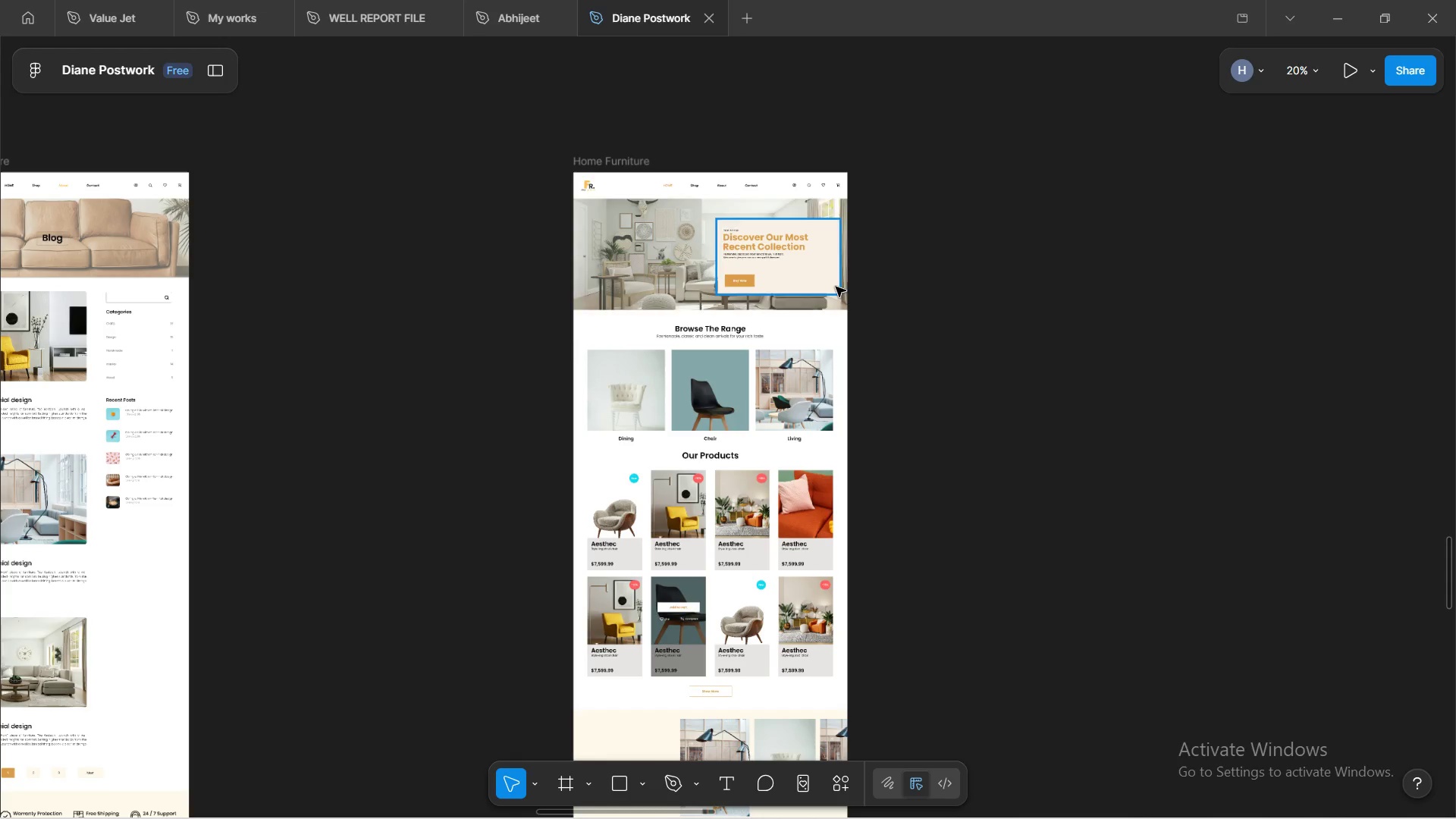 
key(Control+ControlLeft)
 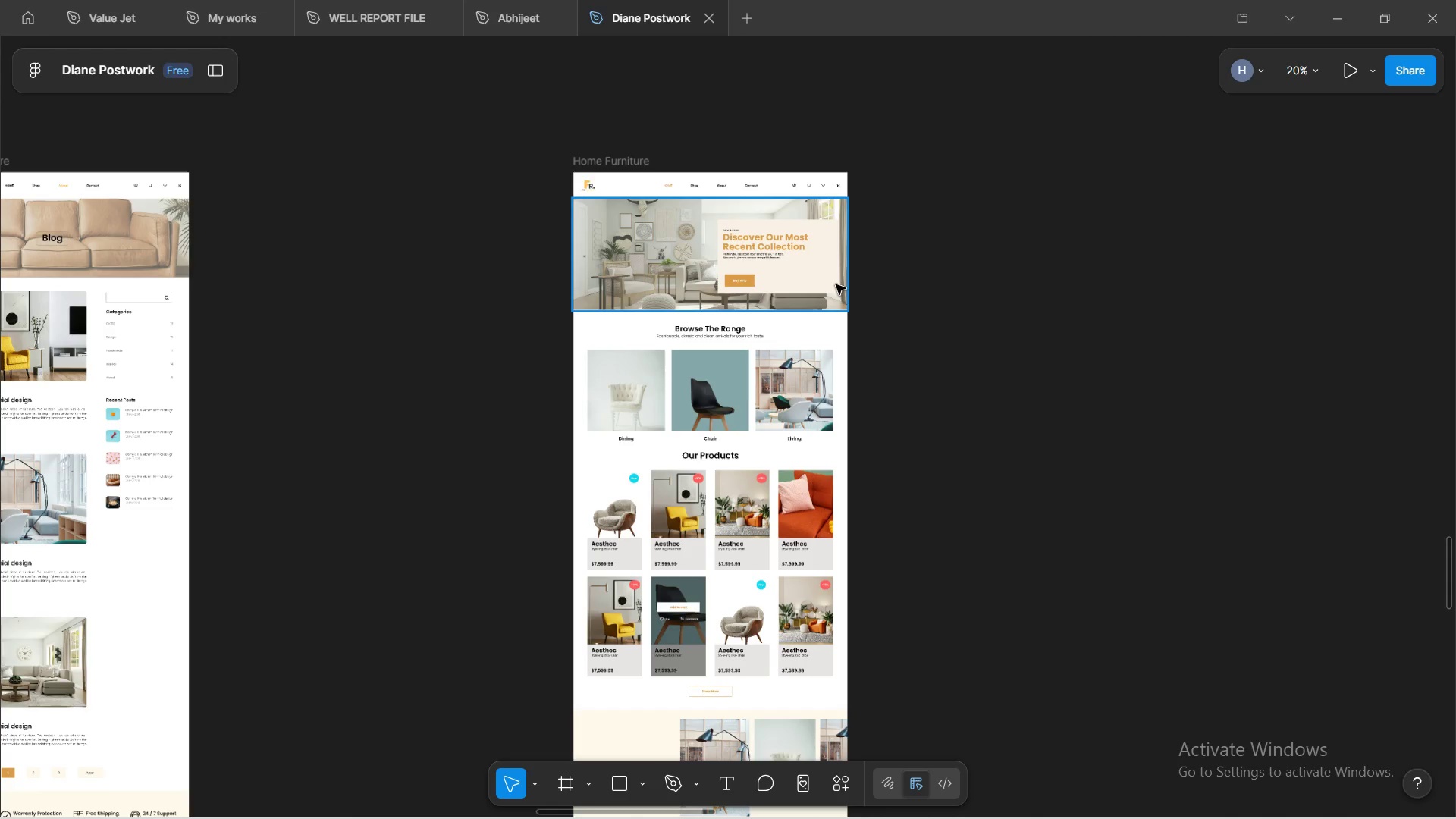 
scroll: coordinate [836, 284], scroll_direction: down, amount: 3.0
 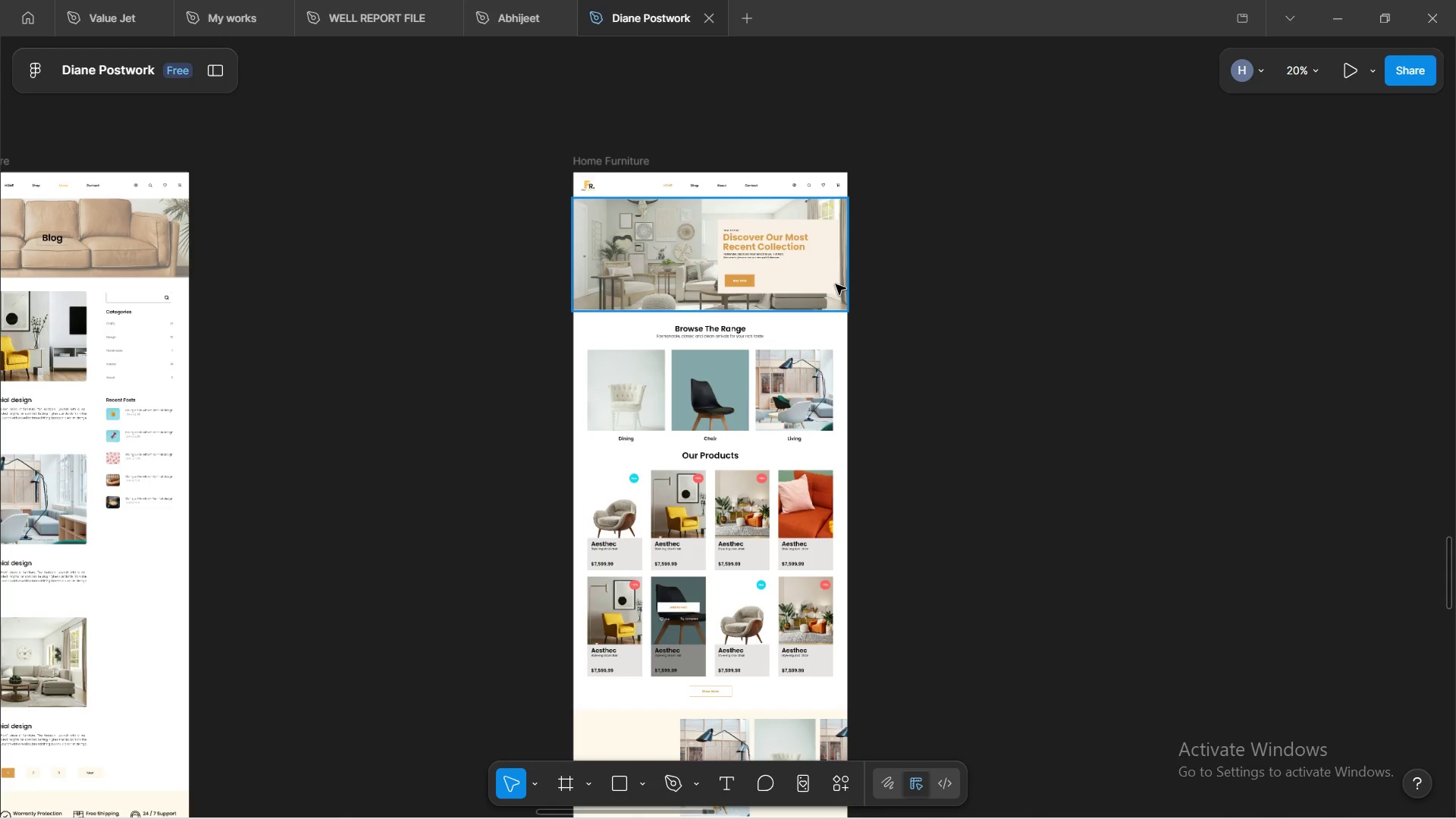 
hold_key(key=ShiftLeft, duration=0.69)
scroll: coordinate [839, 284], scroll_direction: down, amount: 3.0
 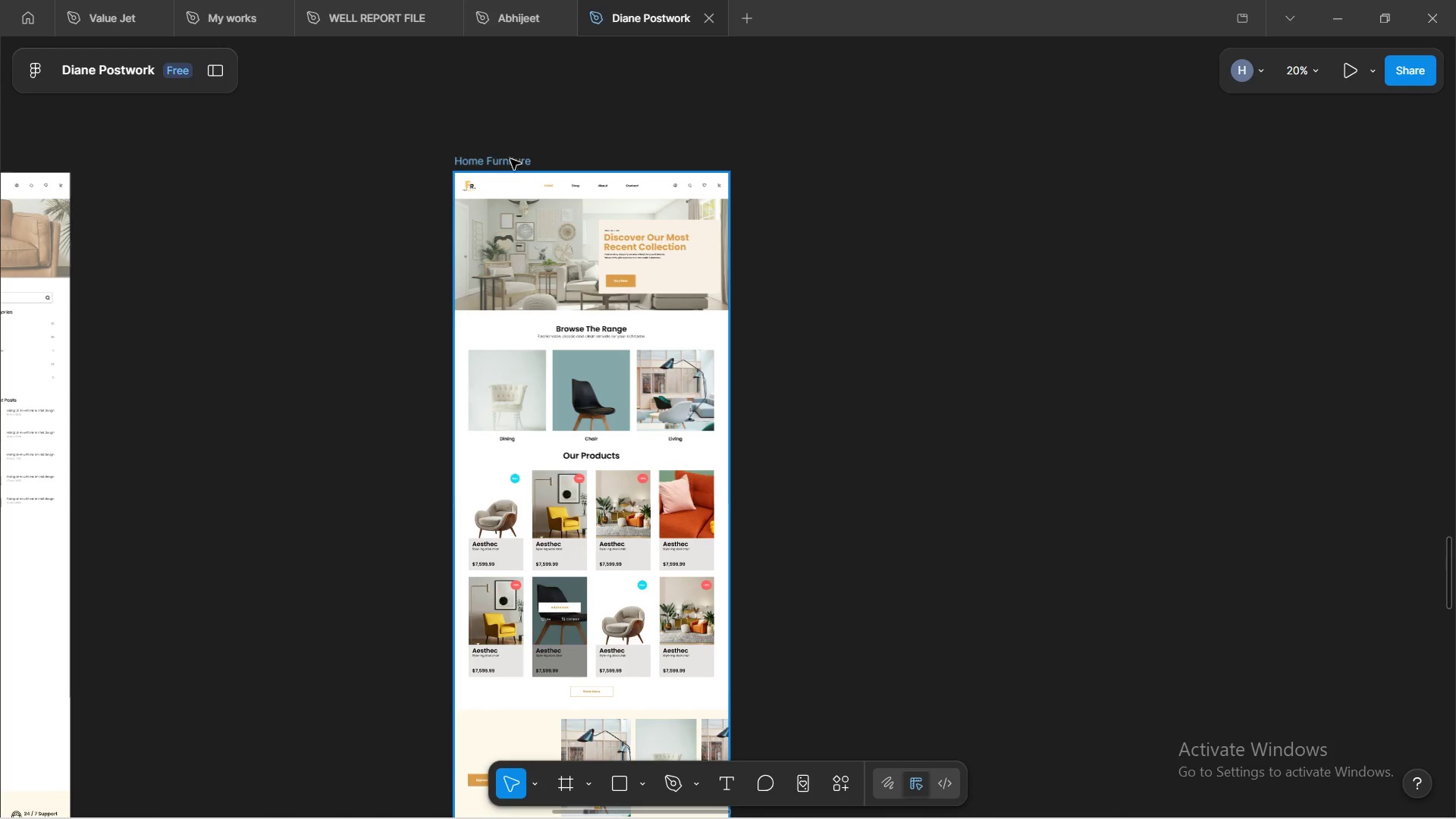 
left_click([513, 166])
 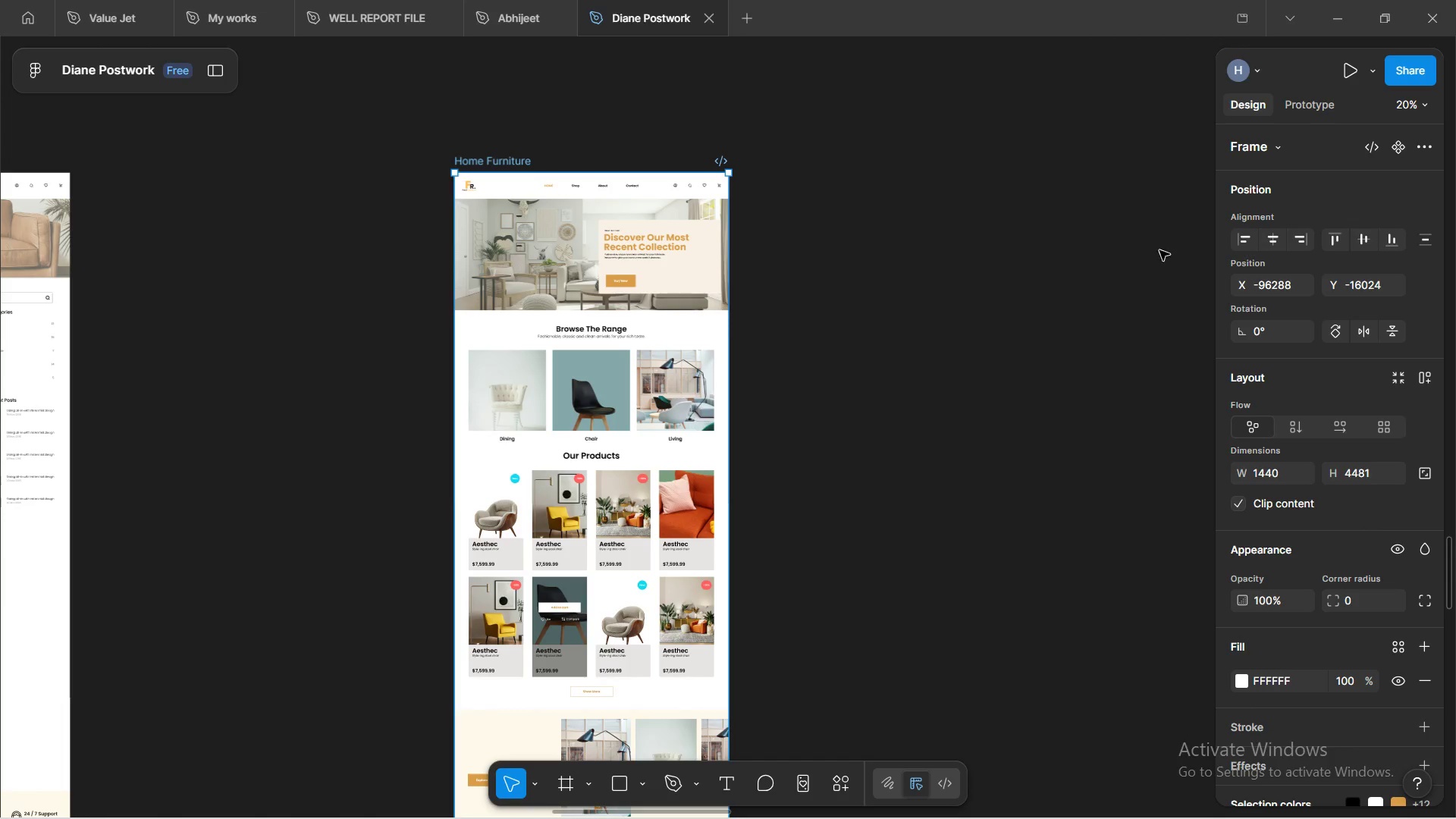 
wait(13.84)
 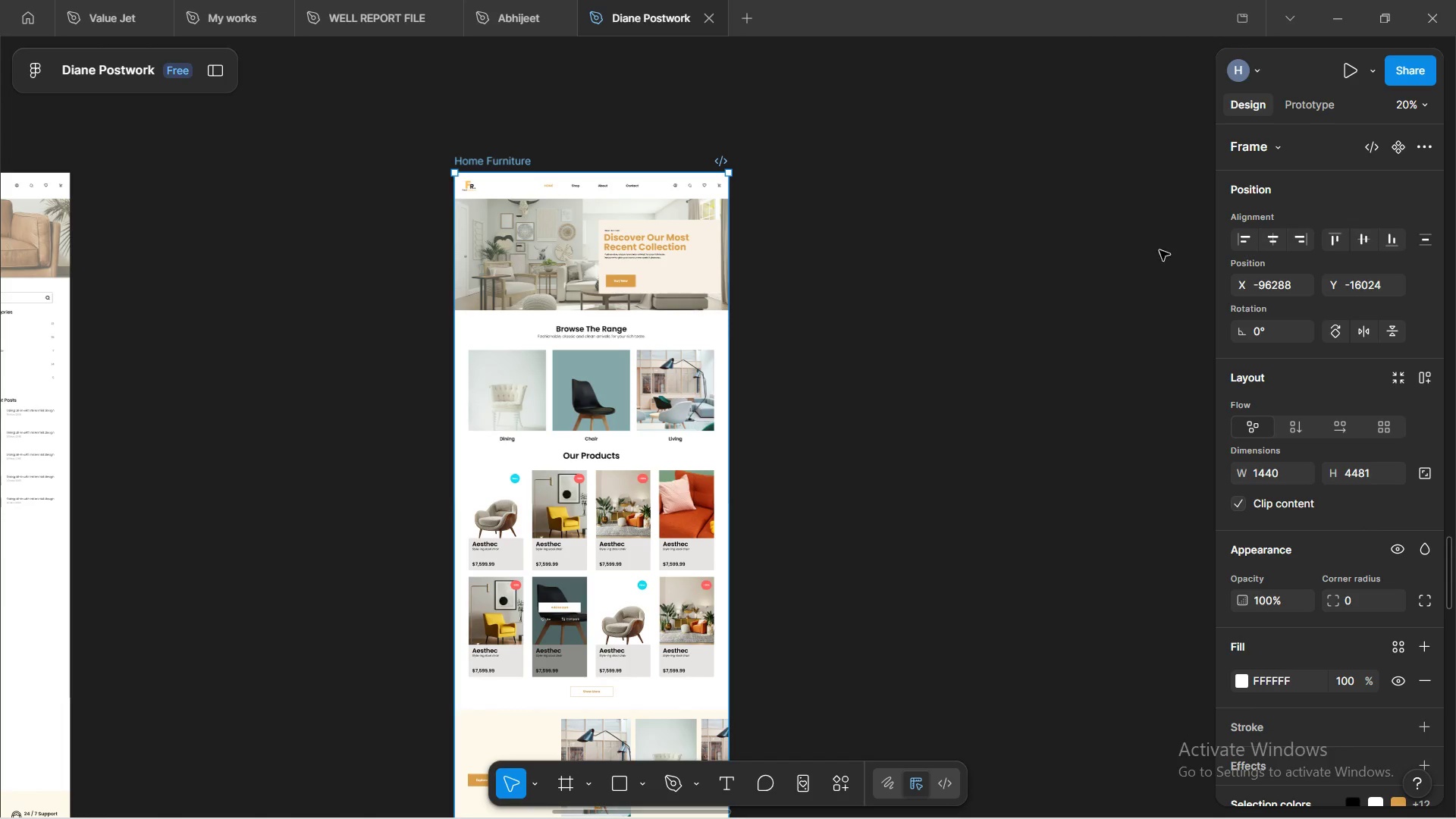 
left_click_drag(start_coordinate=[565, 787], to_coordinate=[566, 791])
 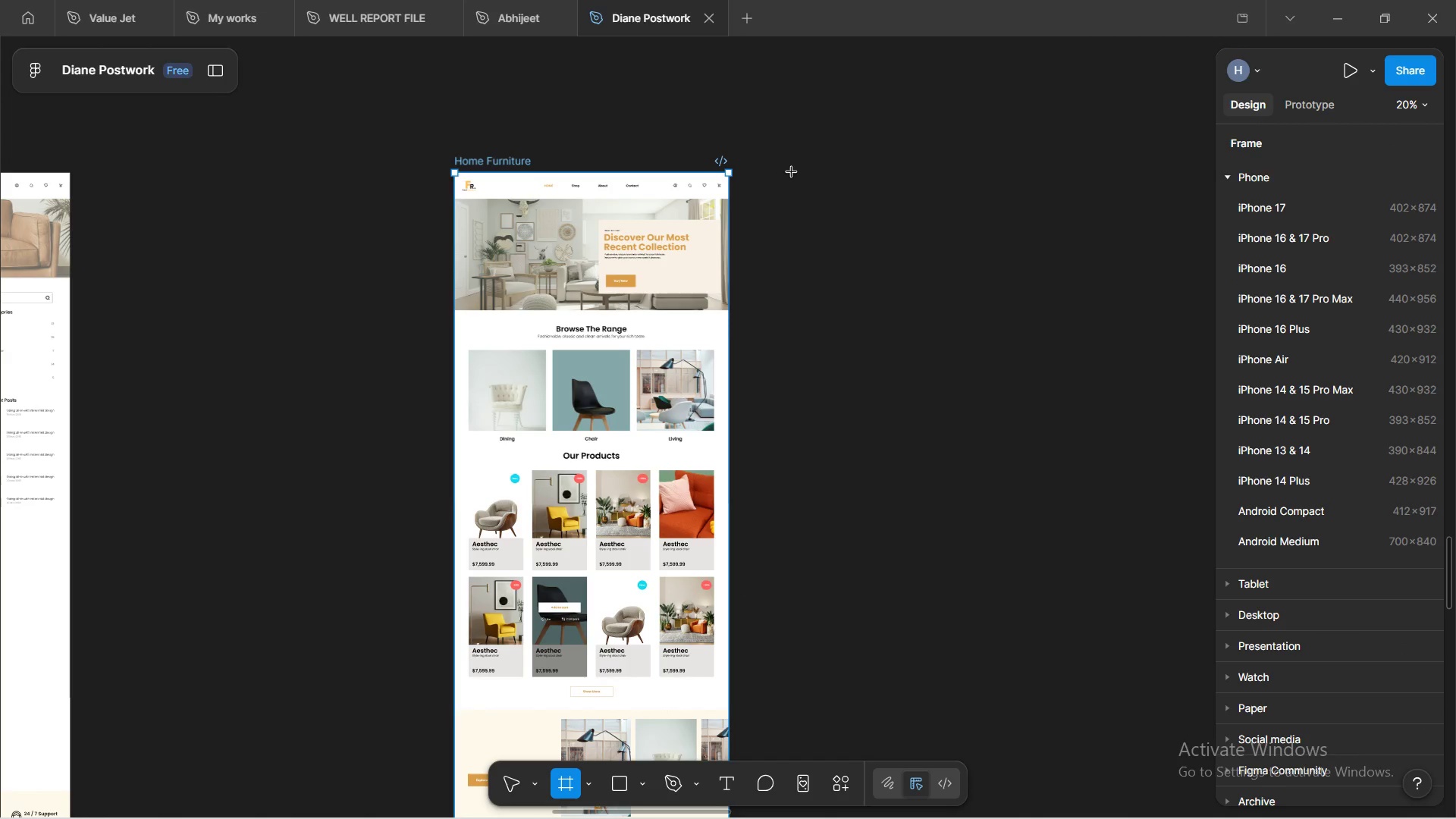 
left_click_drag(start_coordinate=[795, 174], to_coordinate=[1010, 654])
 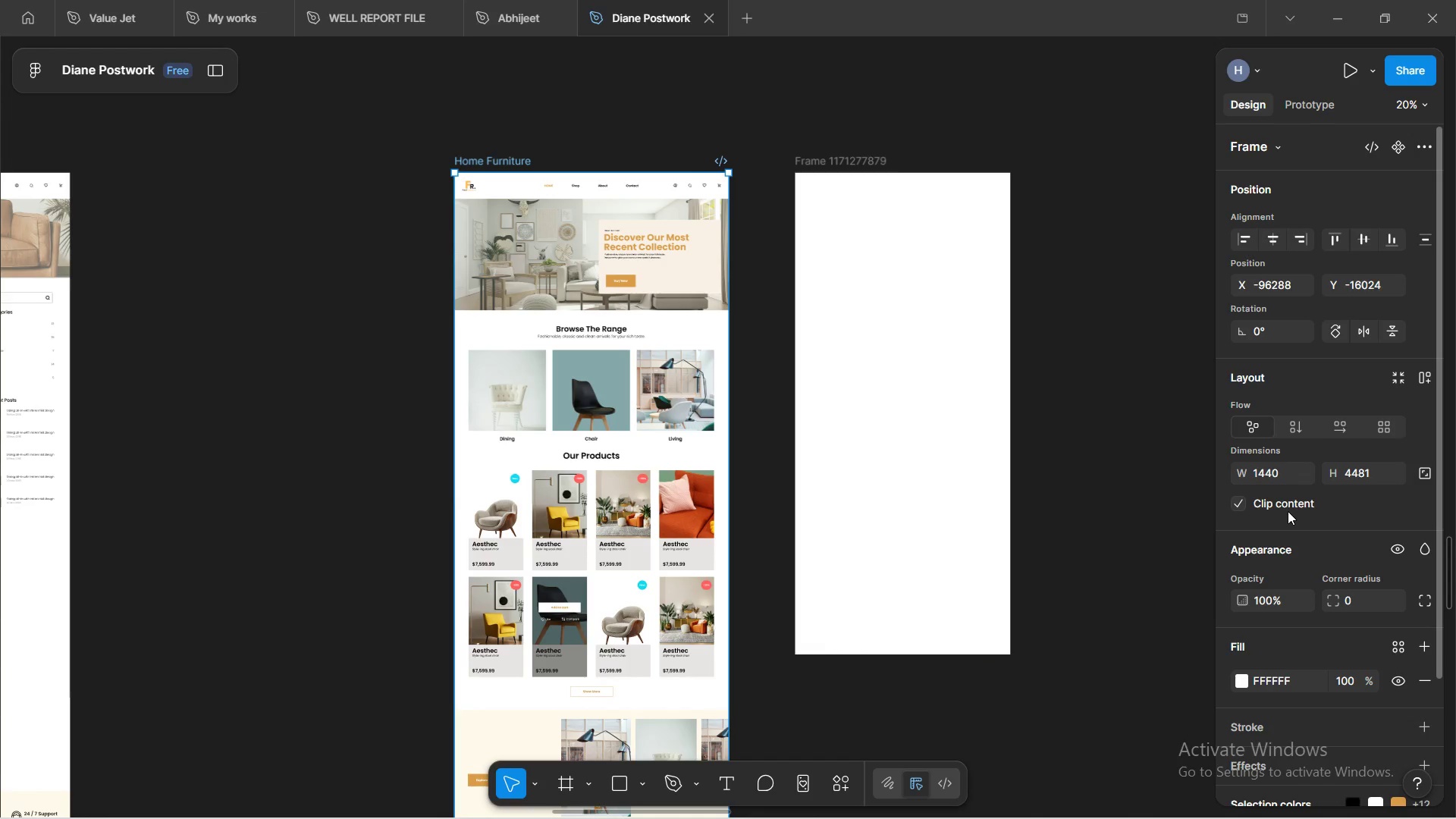 
wait(7.97)
 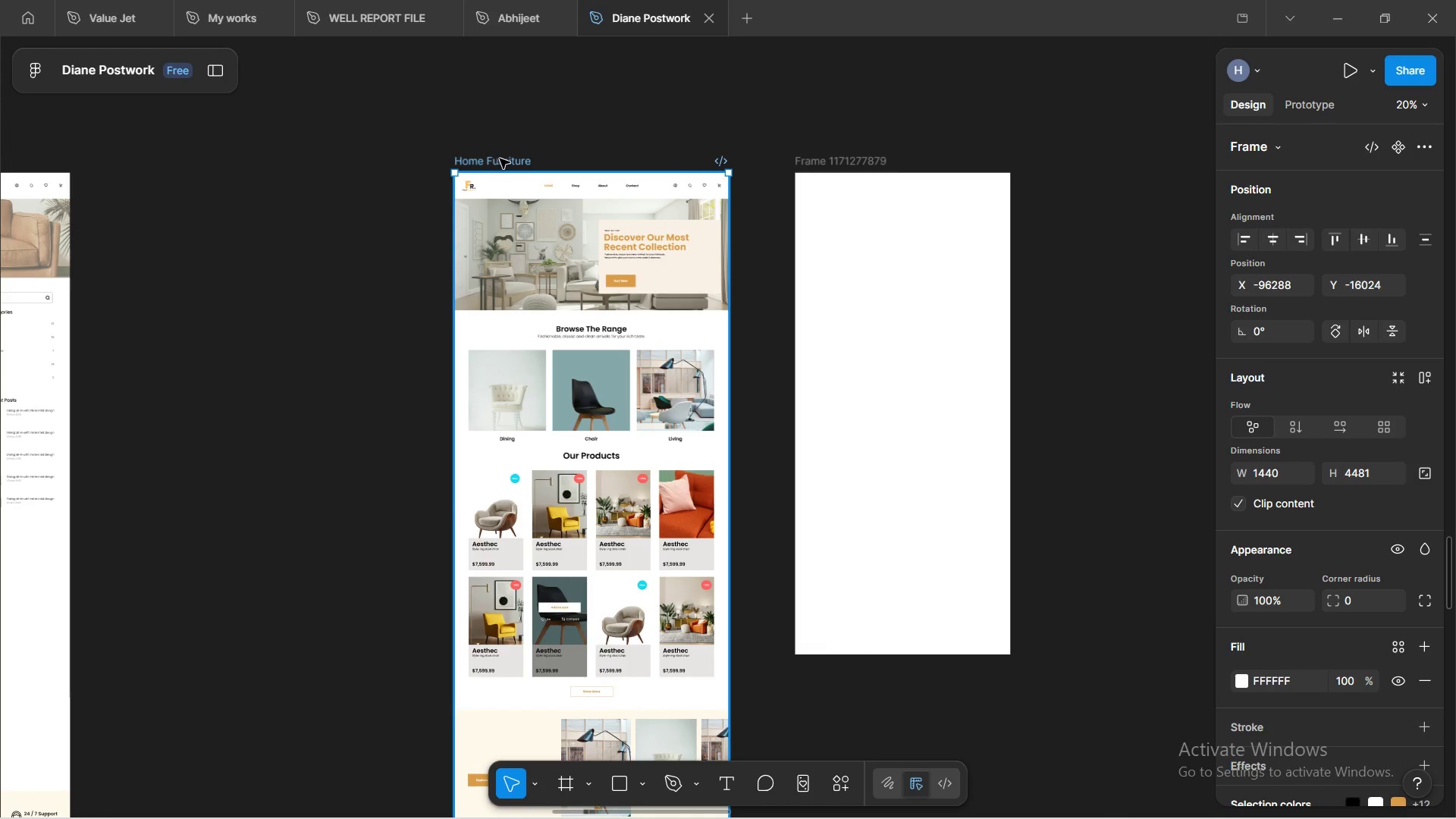 
left_click([873, 162])
 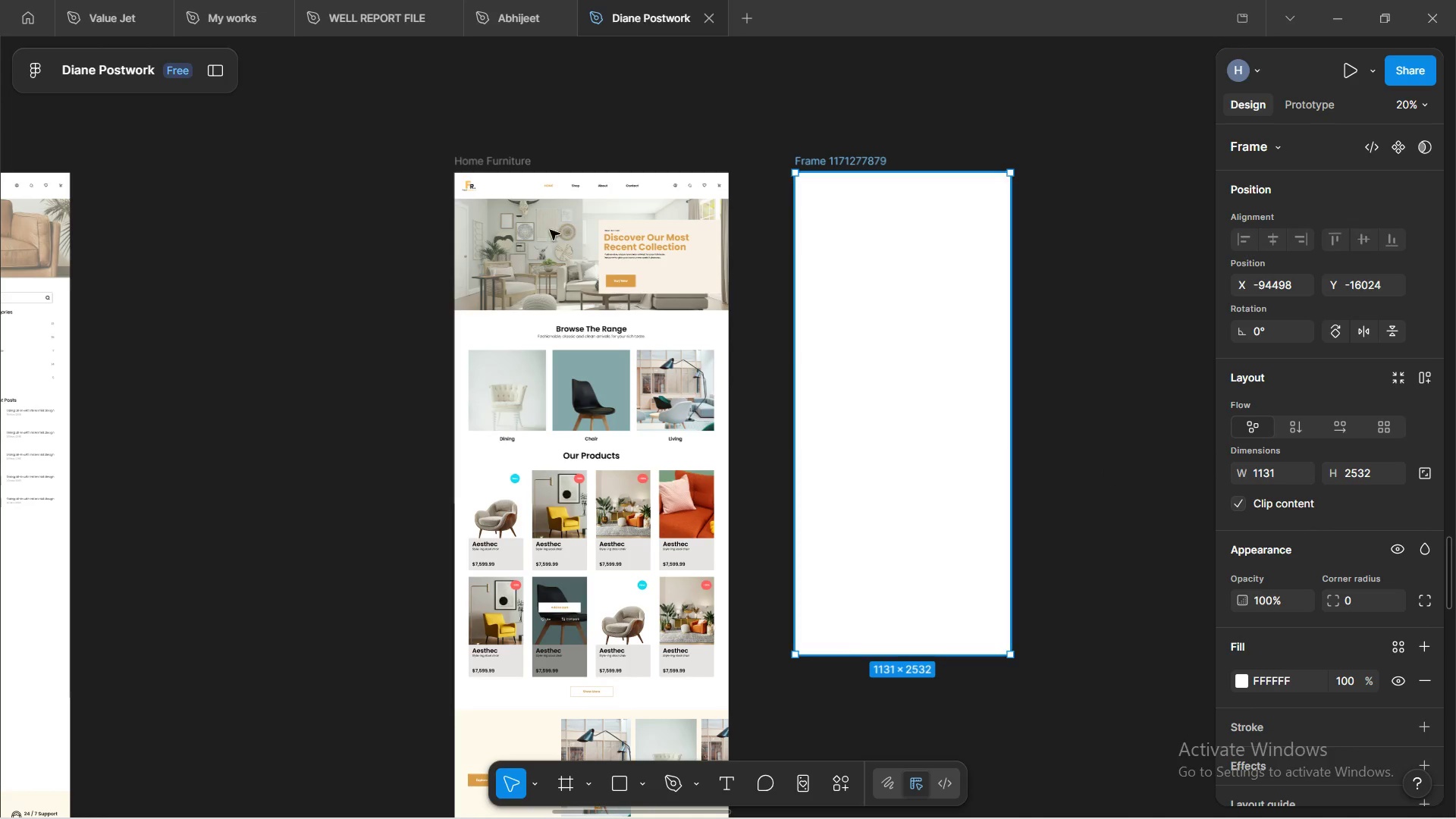 
left_click([526, 165])
 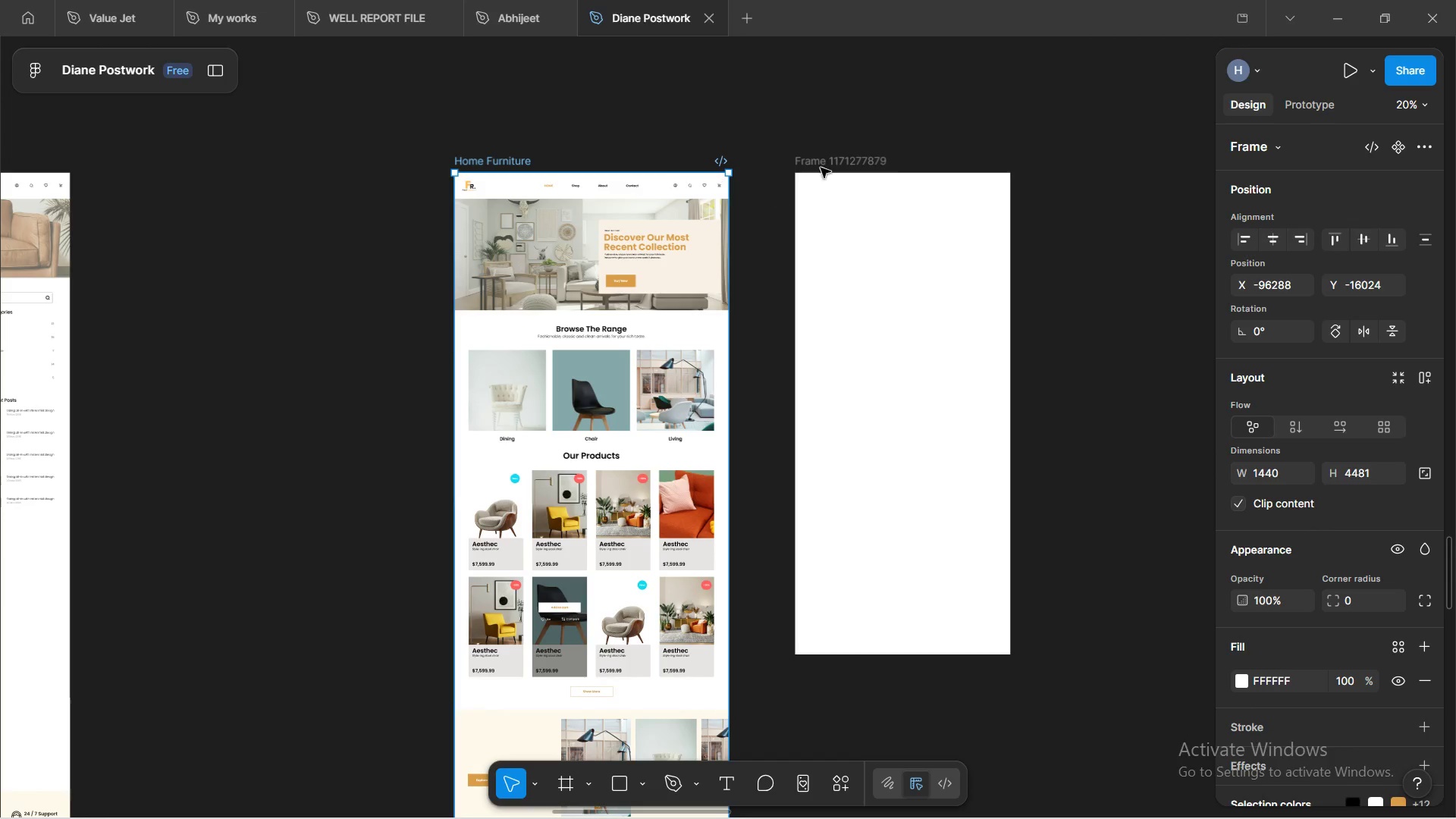 
left_click([823, 164])
 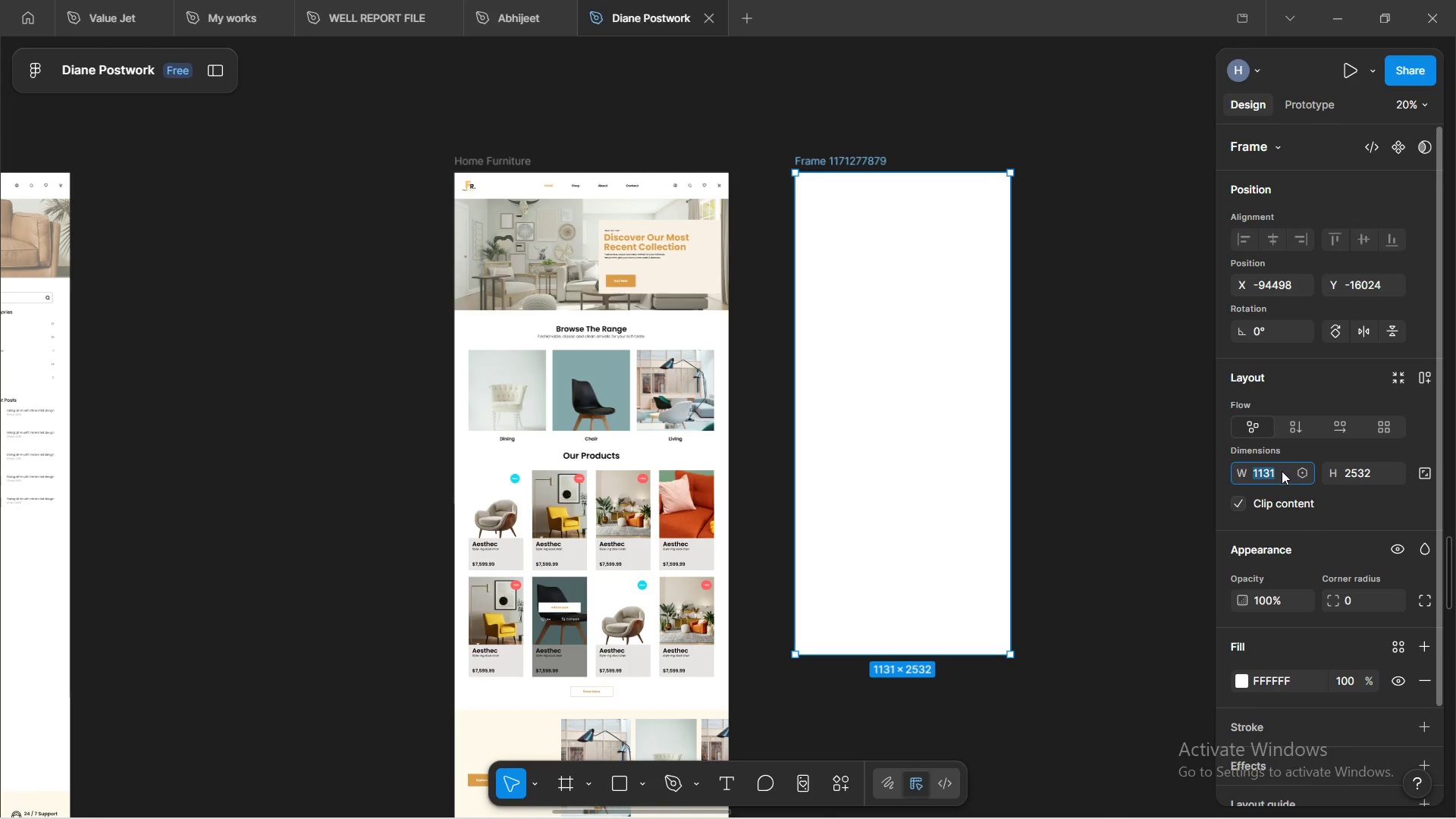 
key(1)
 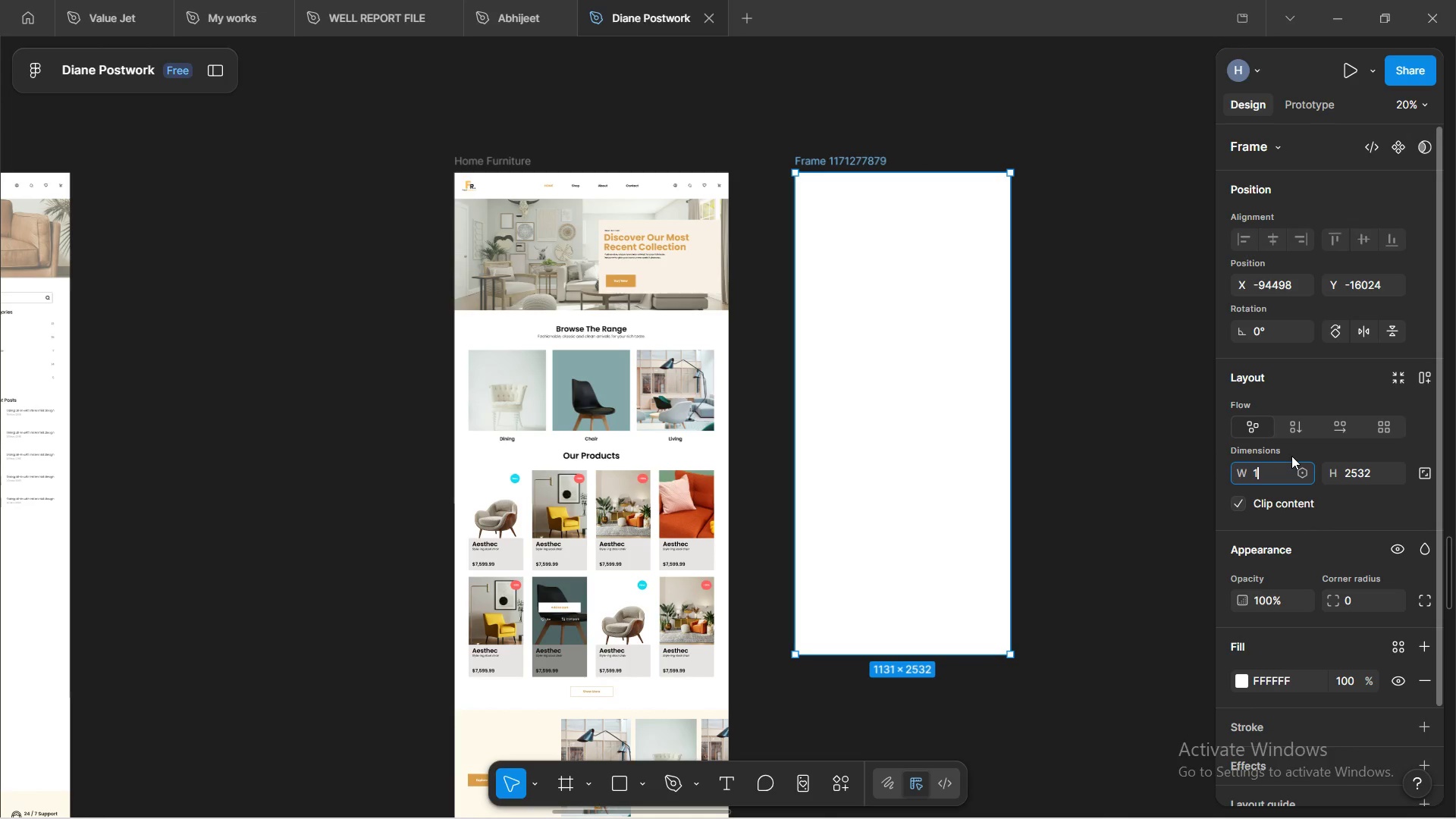 
type(440448)
 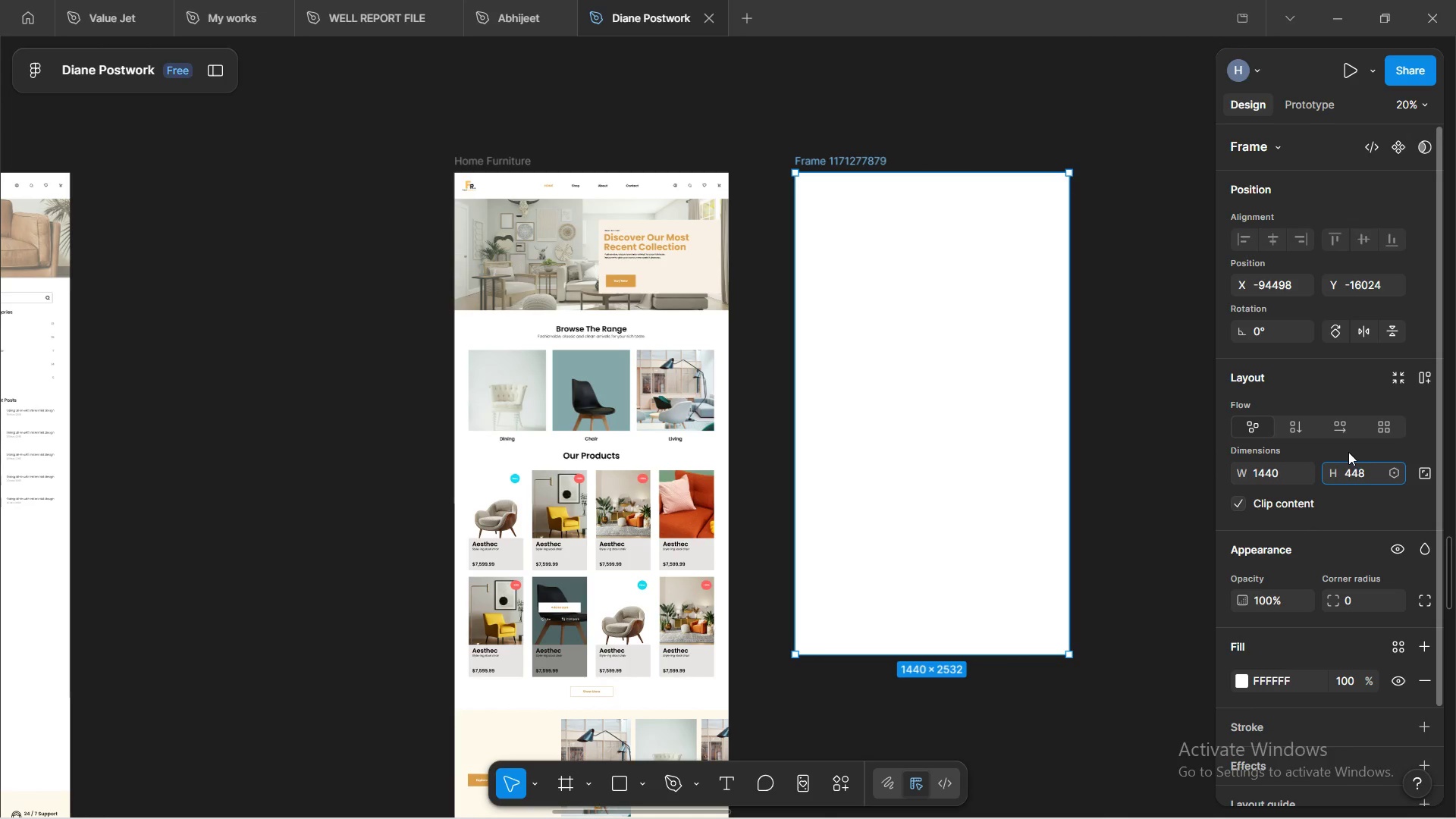 
key(1)